 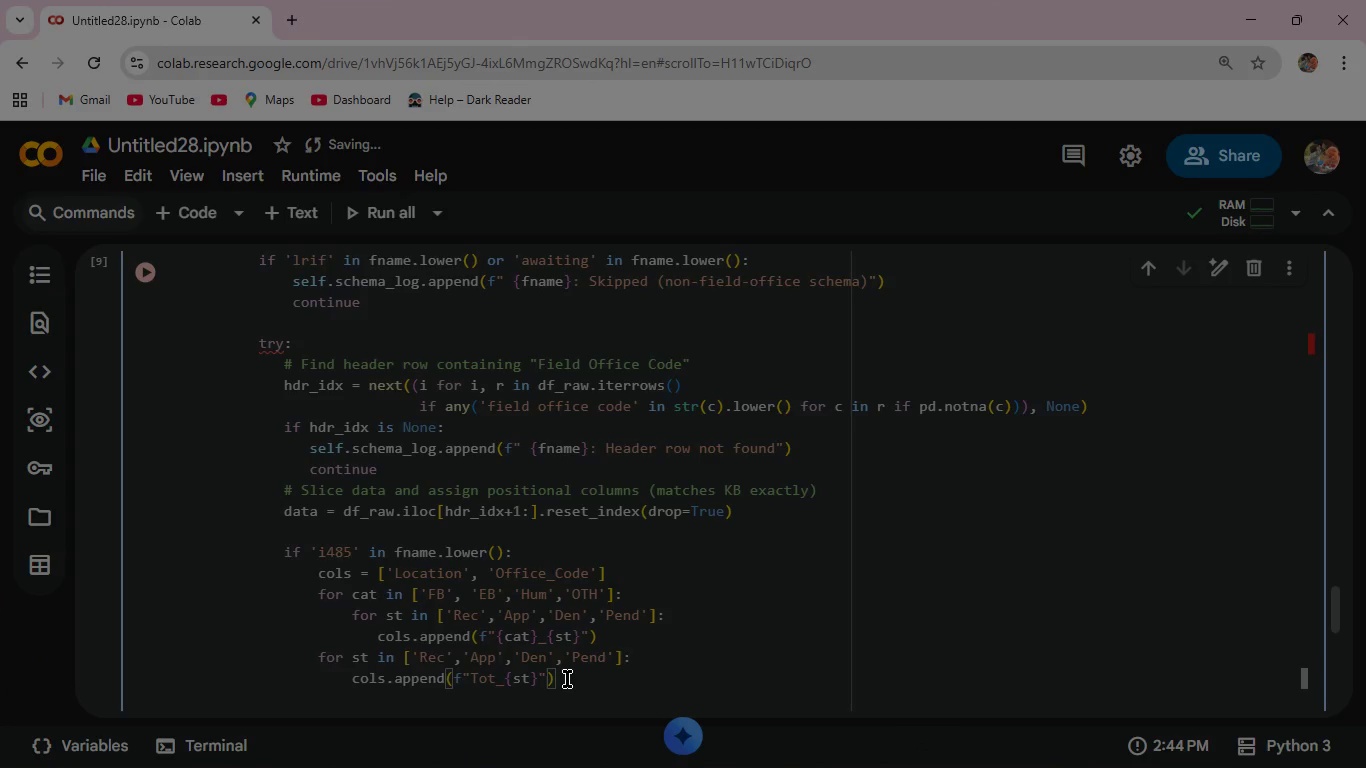 
left_click([567, 679])
 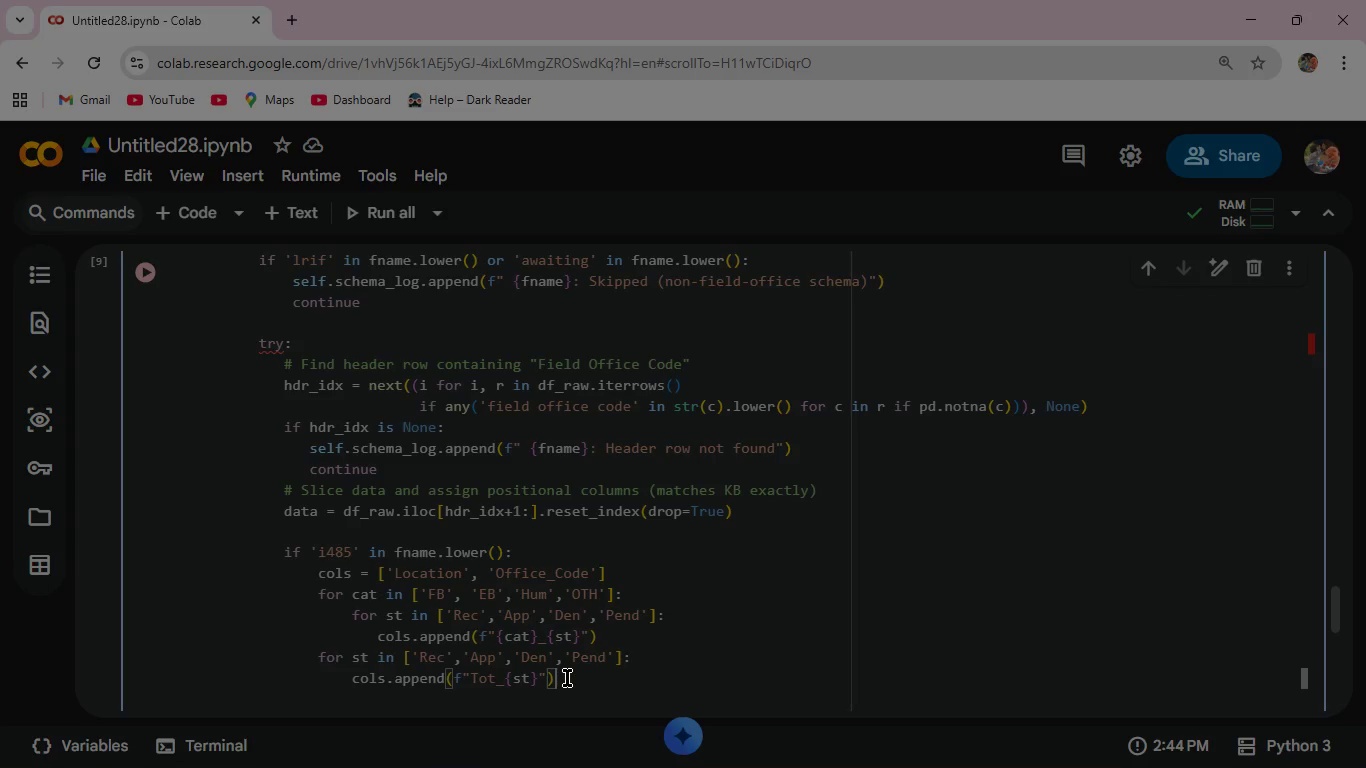 
key(Enter)
 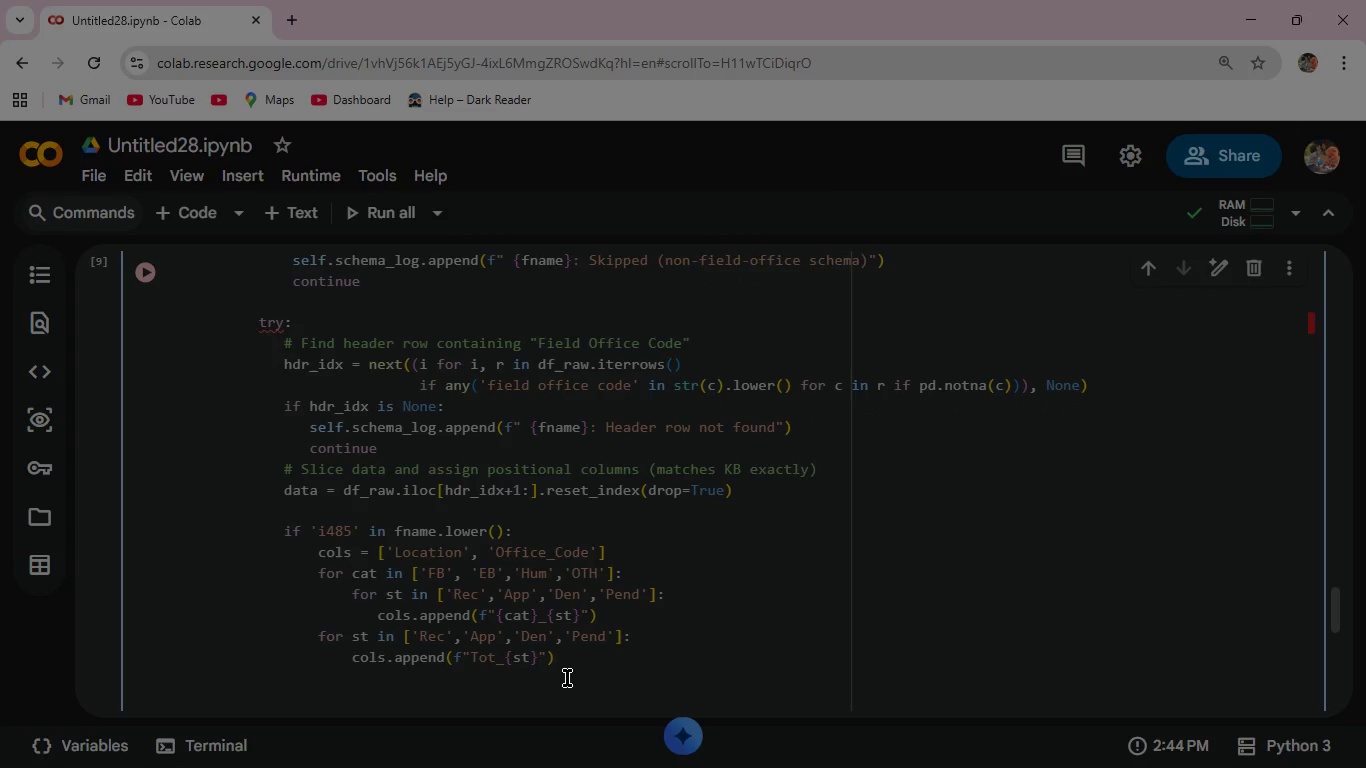 
key(Backspace)
 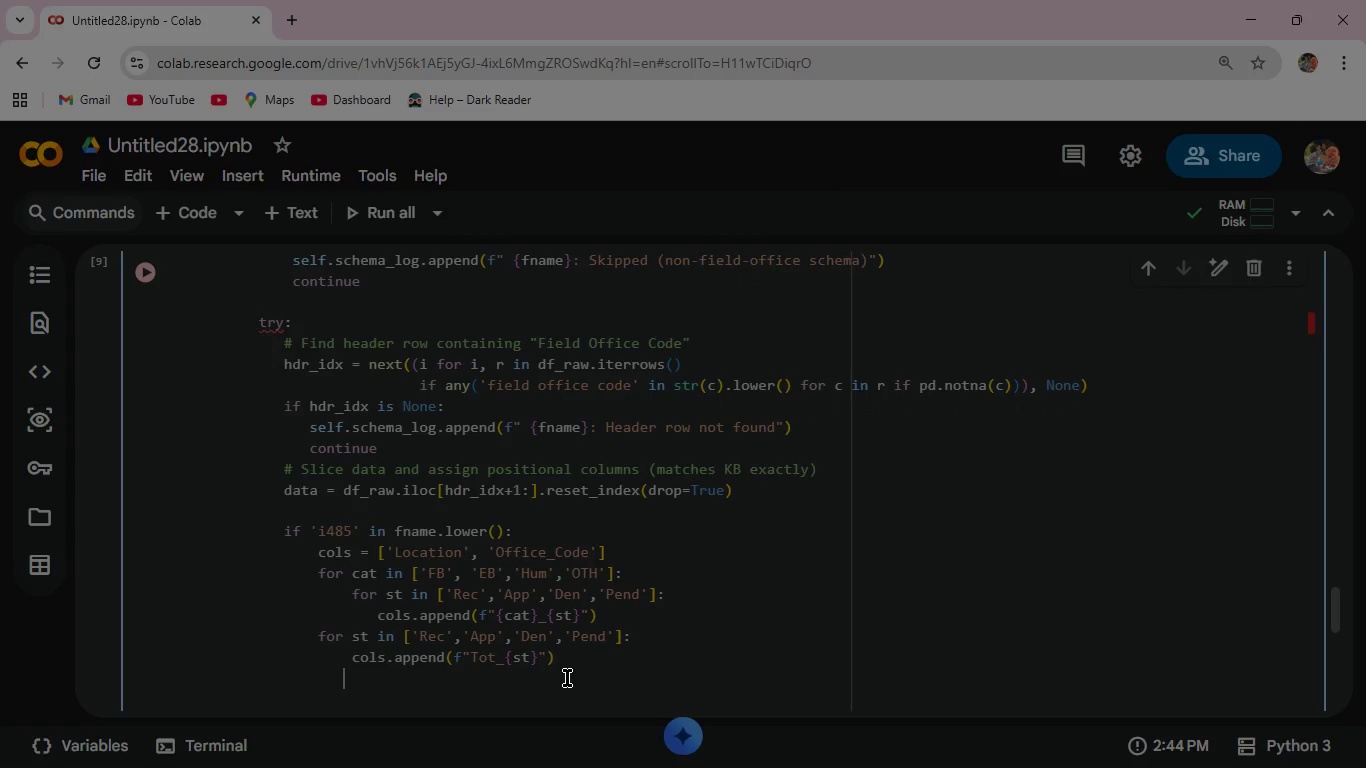 
key(Backspace)
 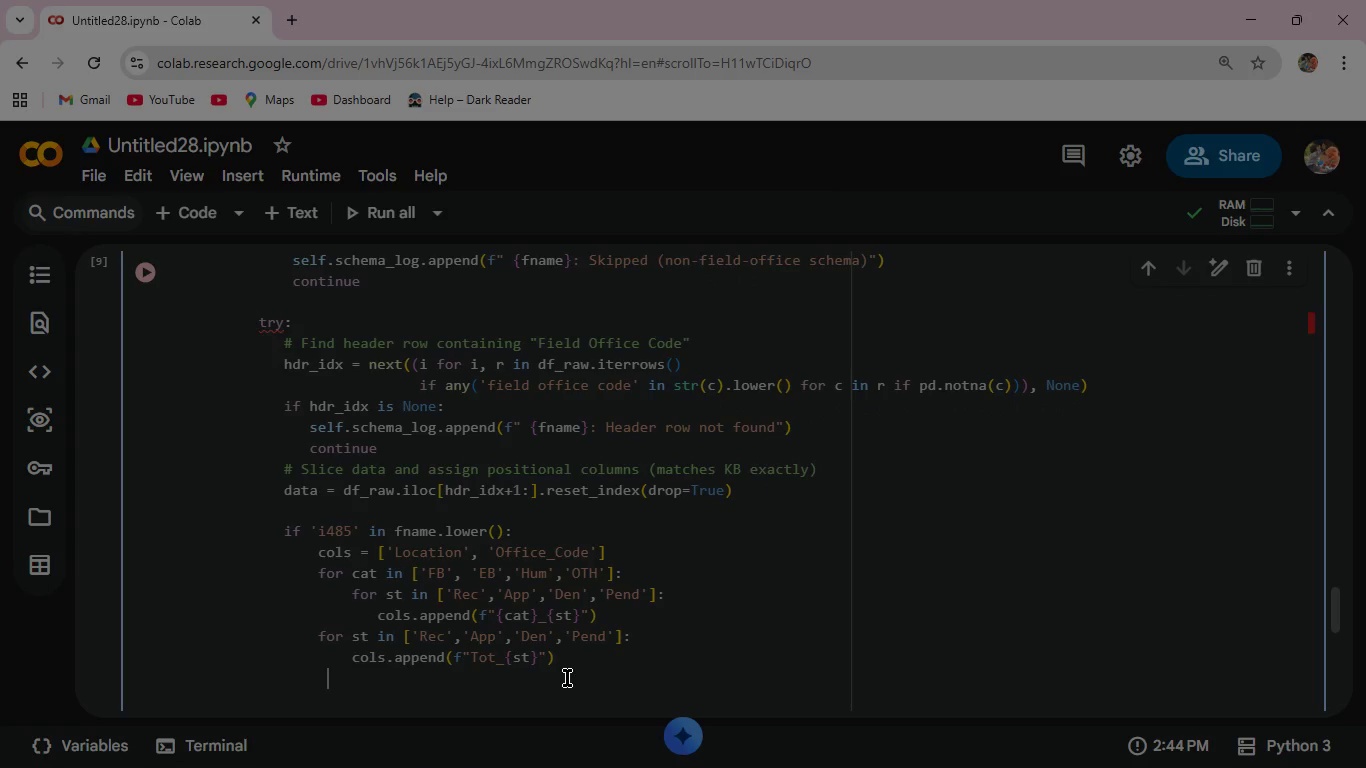 
key(Backspace)
 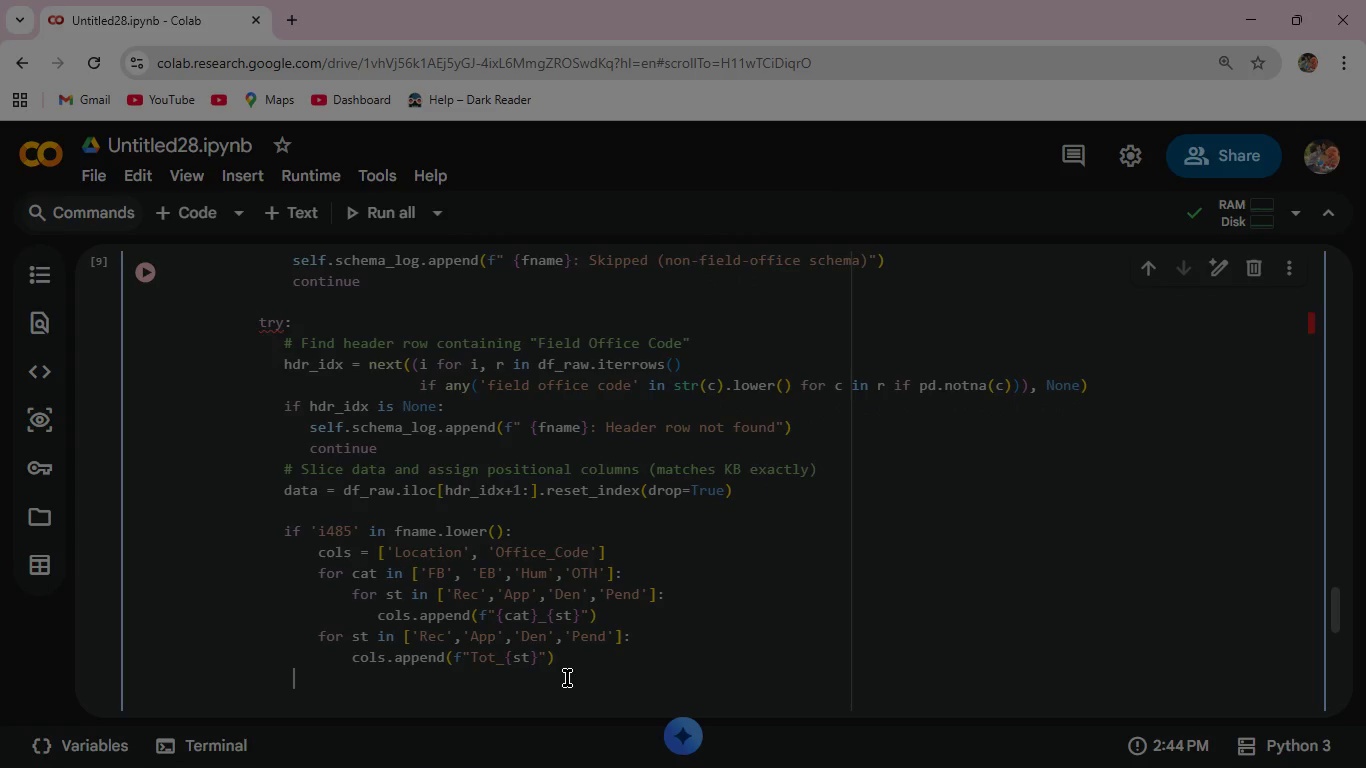 
key(Backspace)
 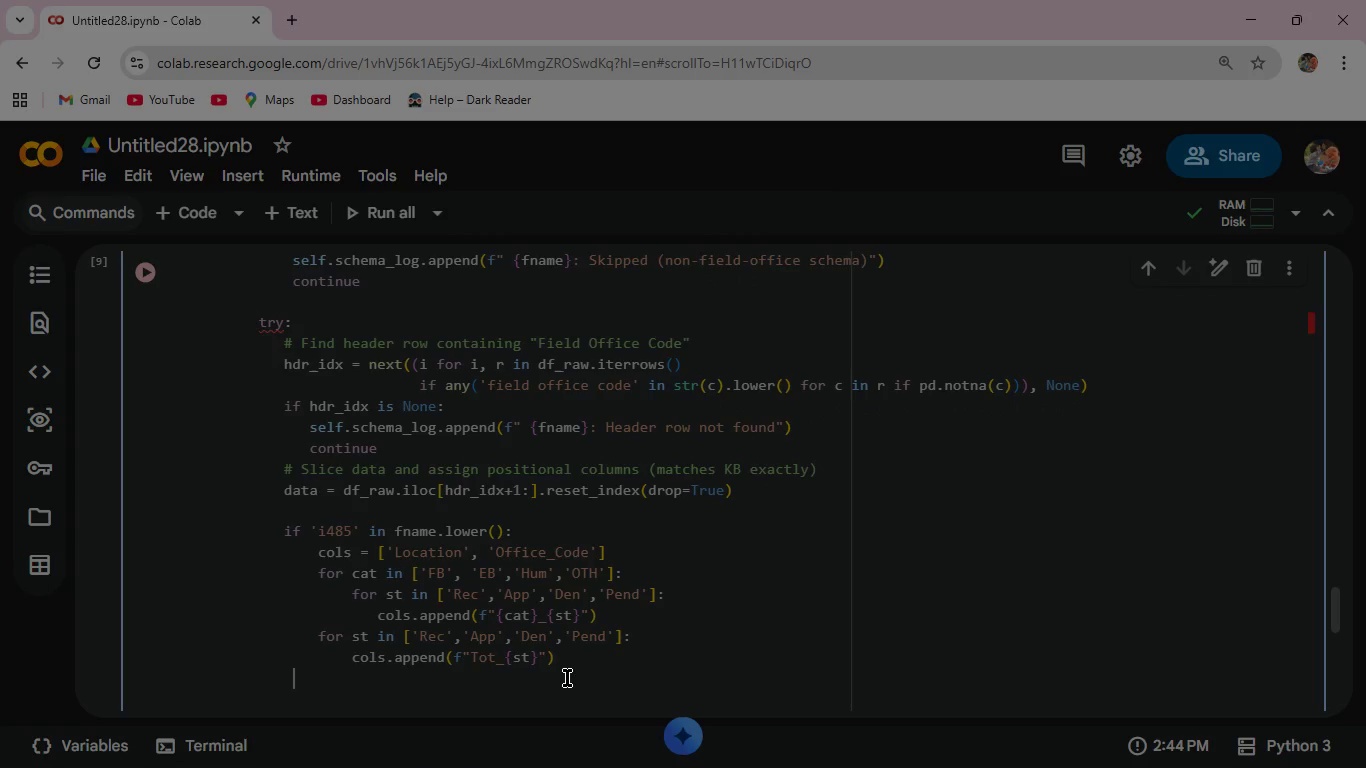 
key(Backspace)
 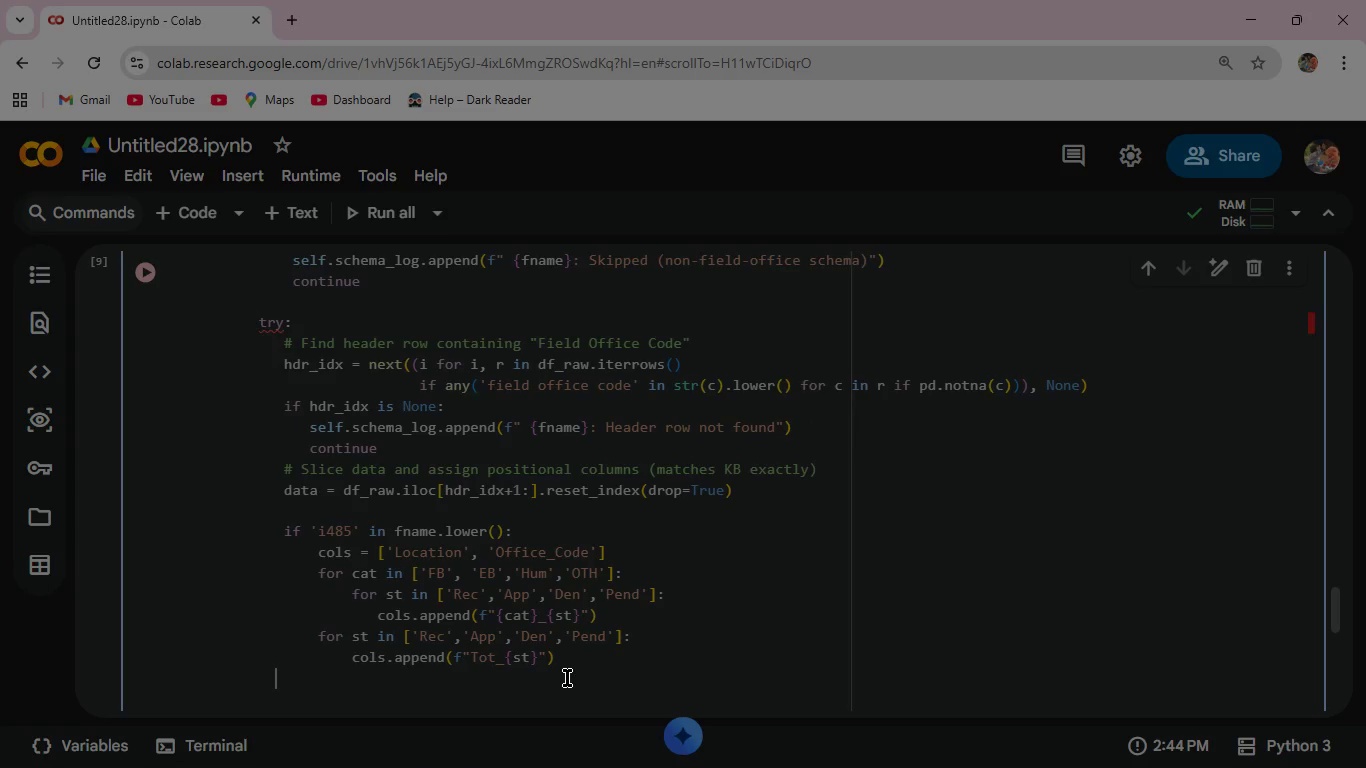 
type(elif 'i130)
 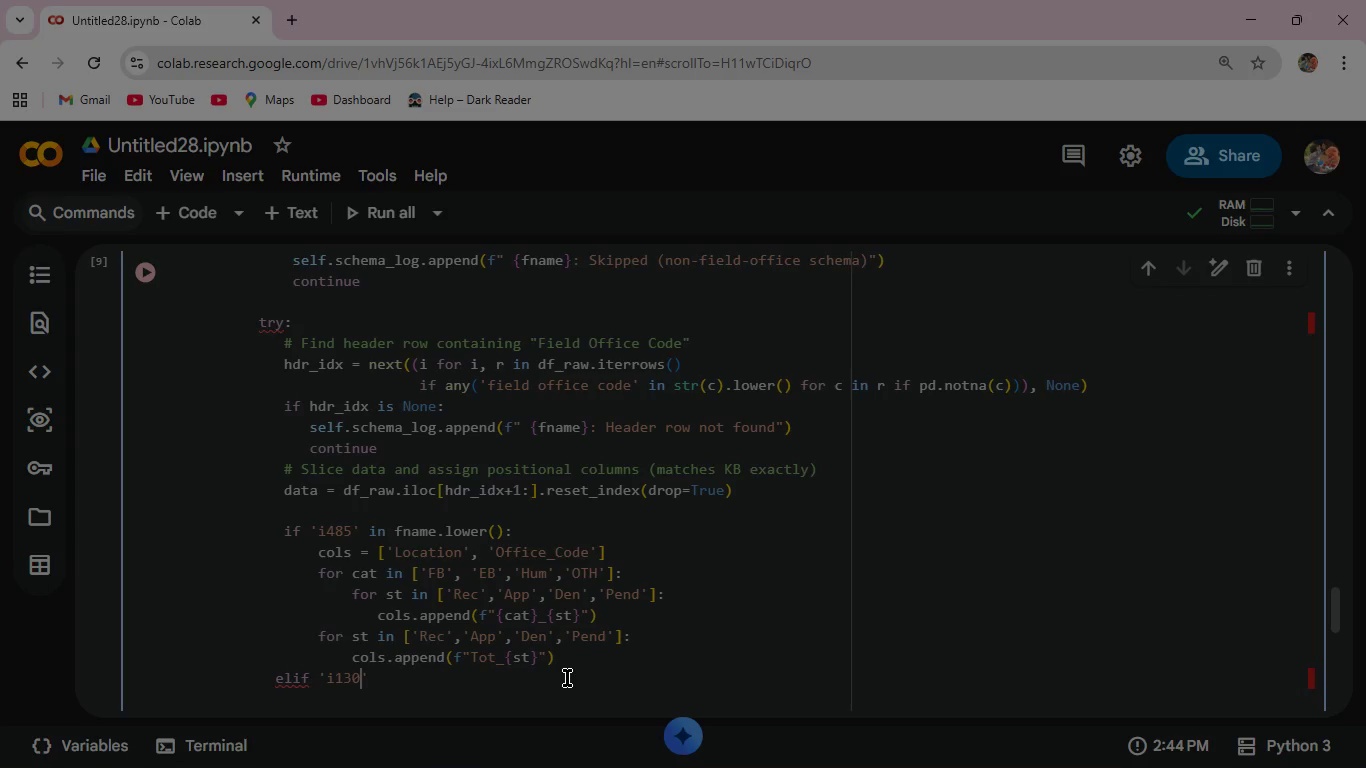 
key(ArrowRight)
 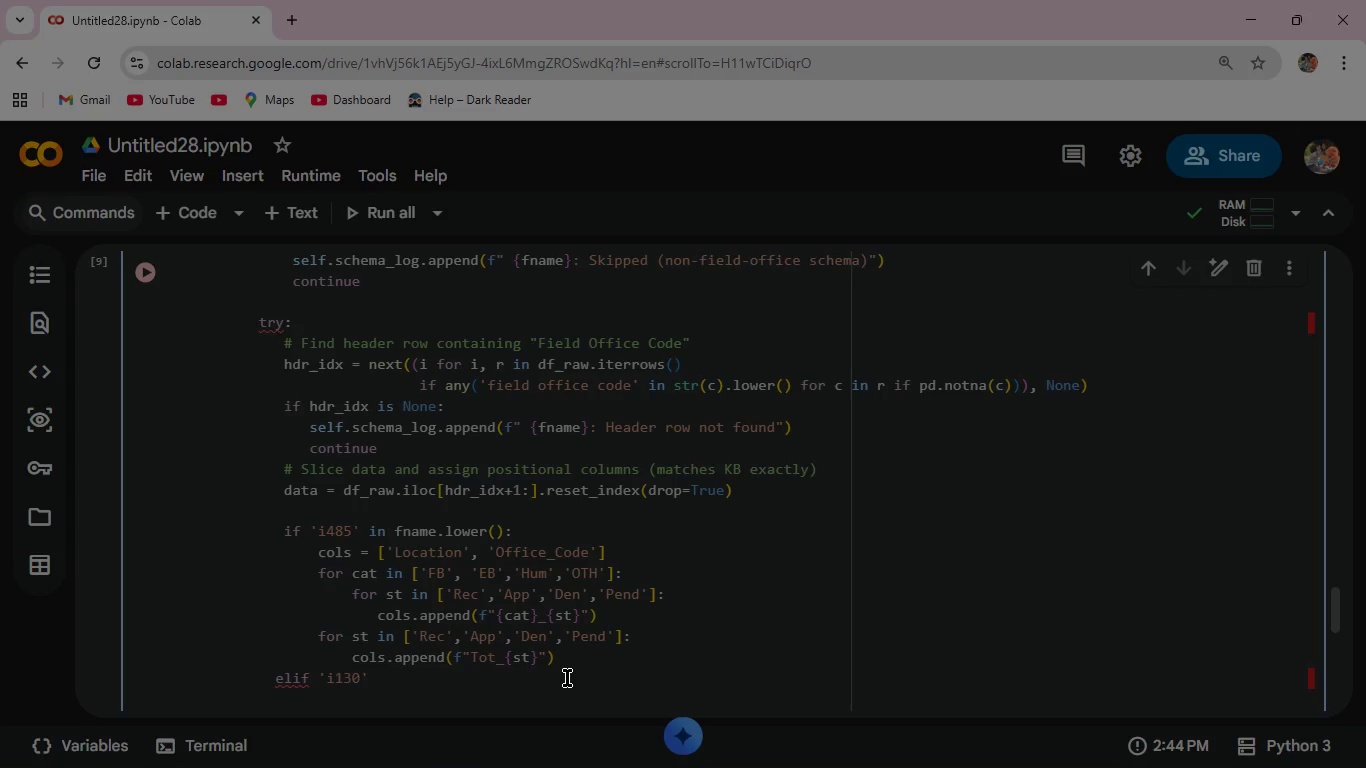 
type( in fname)
 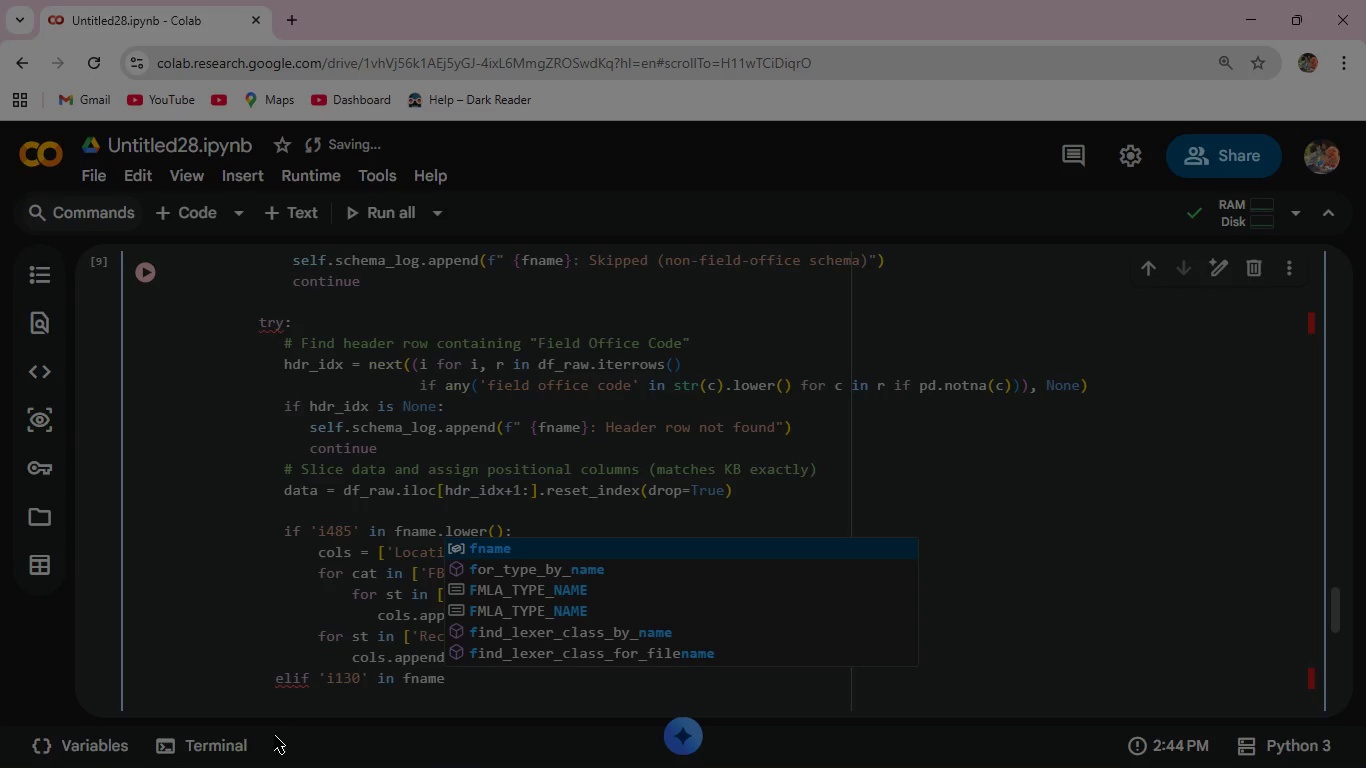 
wait(6.44)
 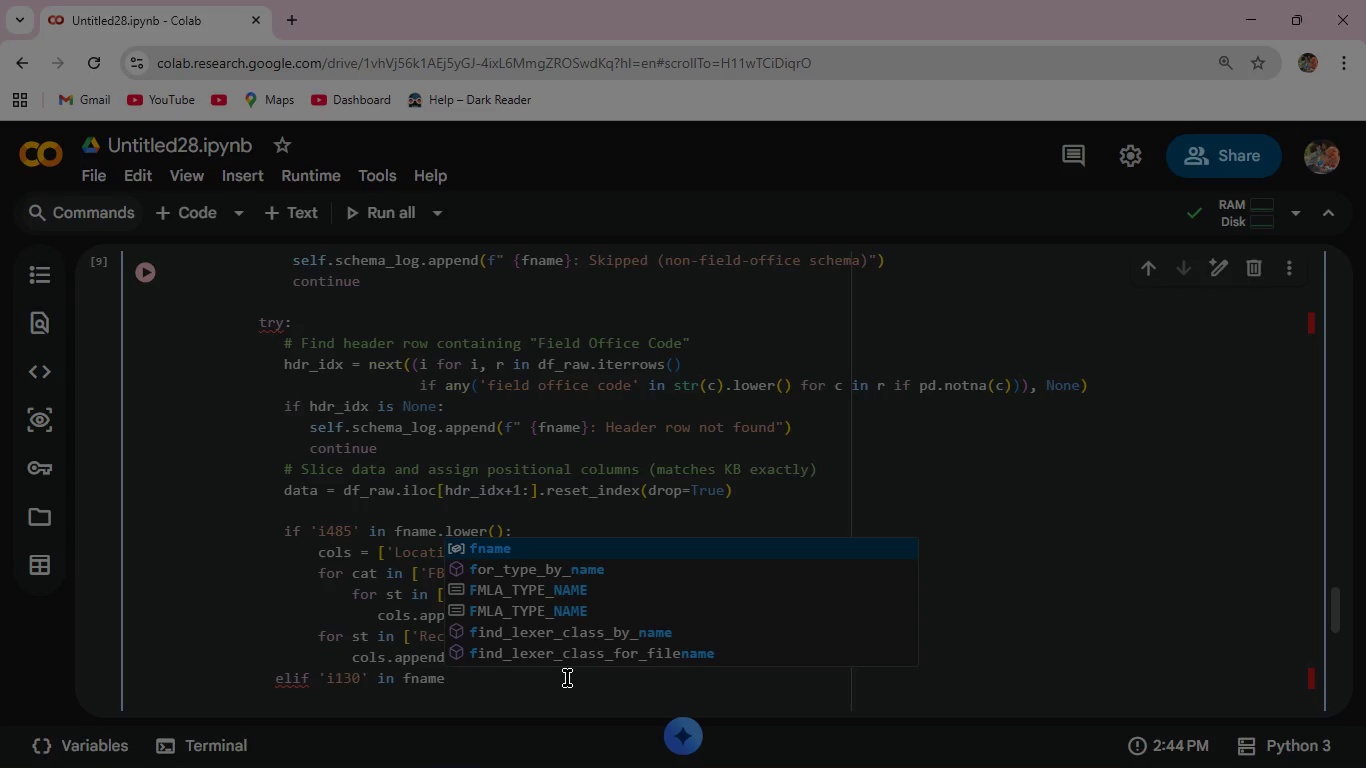 
key(Space)
 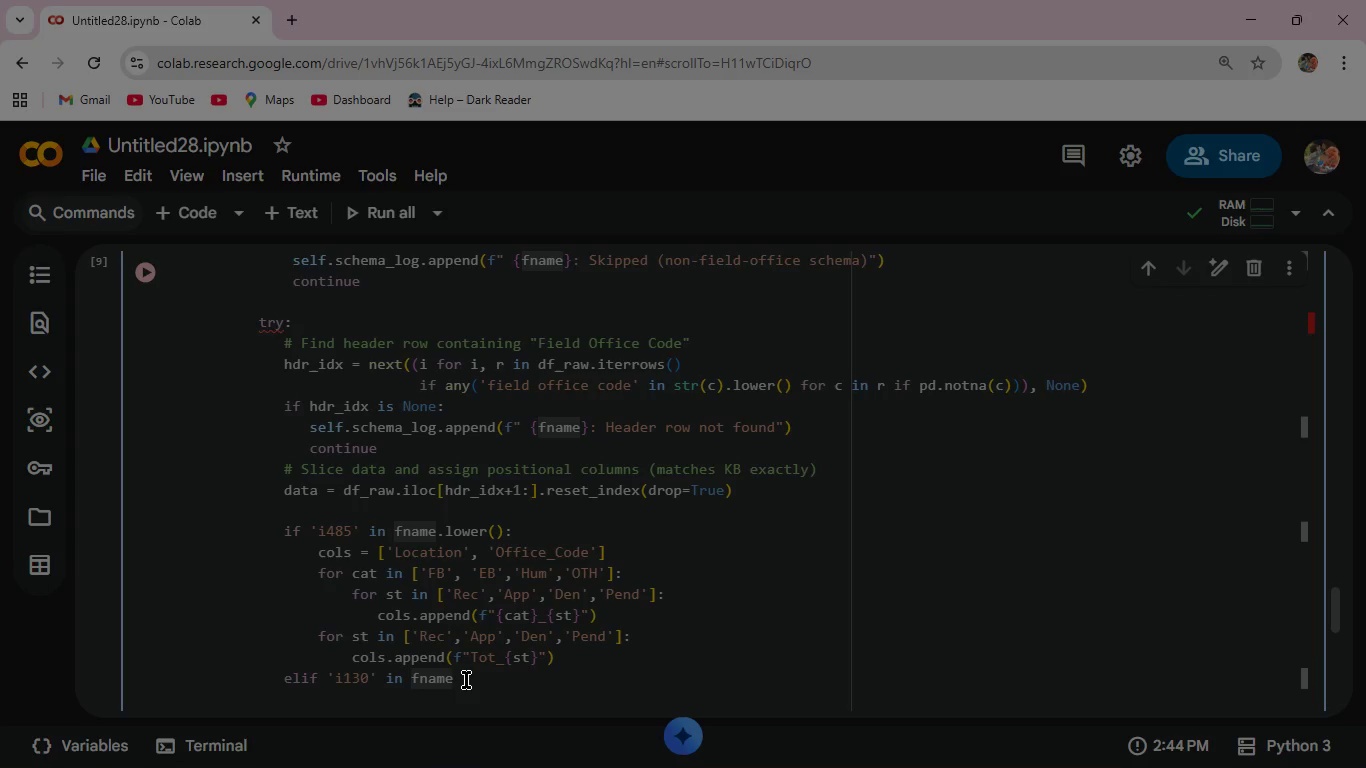 
wait(5.23)
 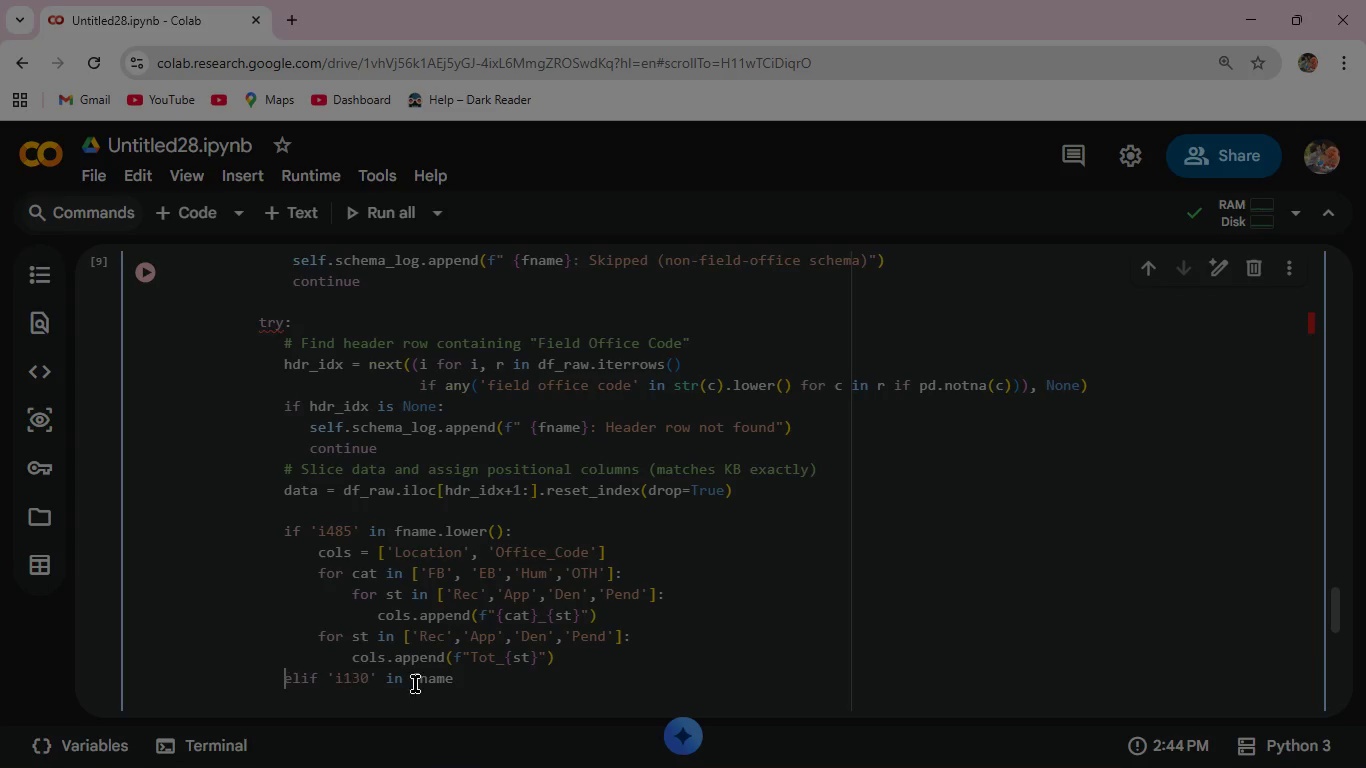 
type(.lower)
 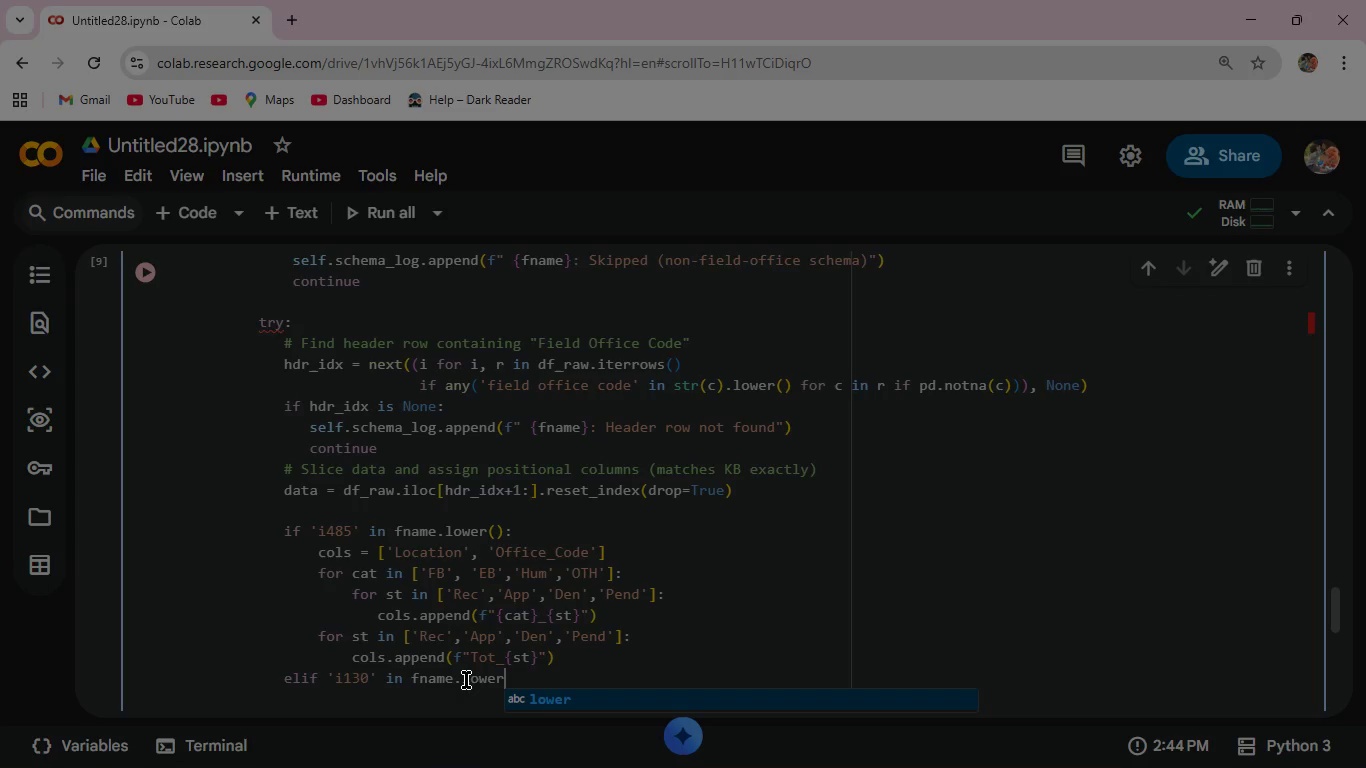 
wait(8.44)
 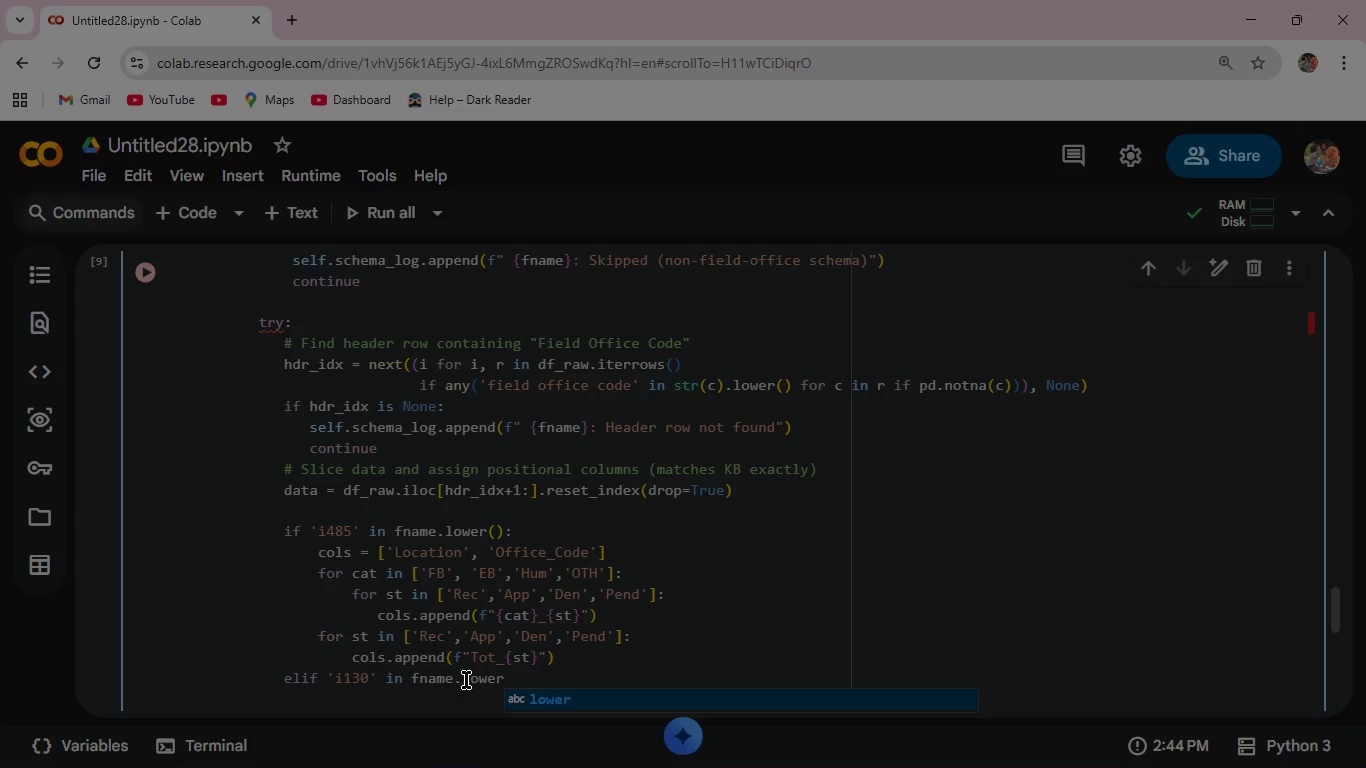 
key(Shift+9)
 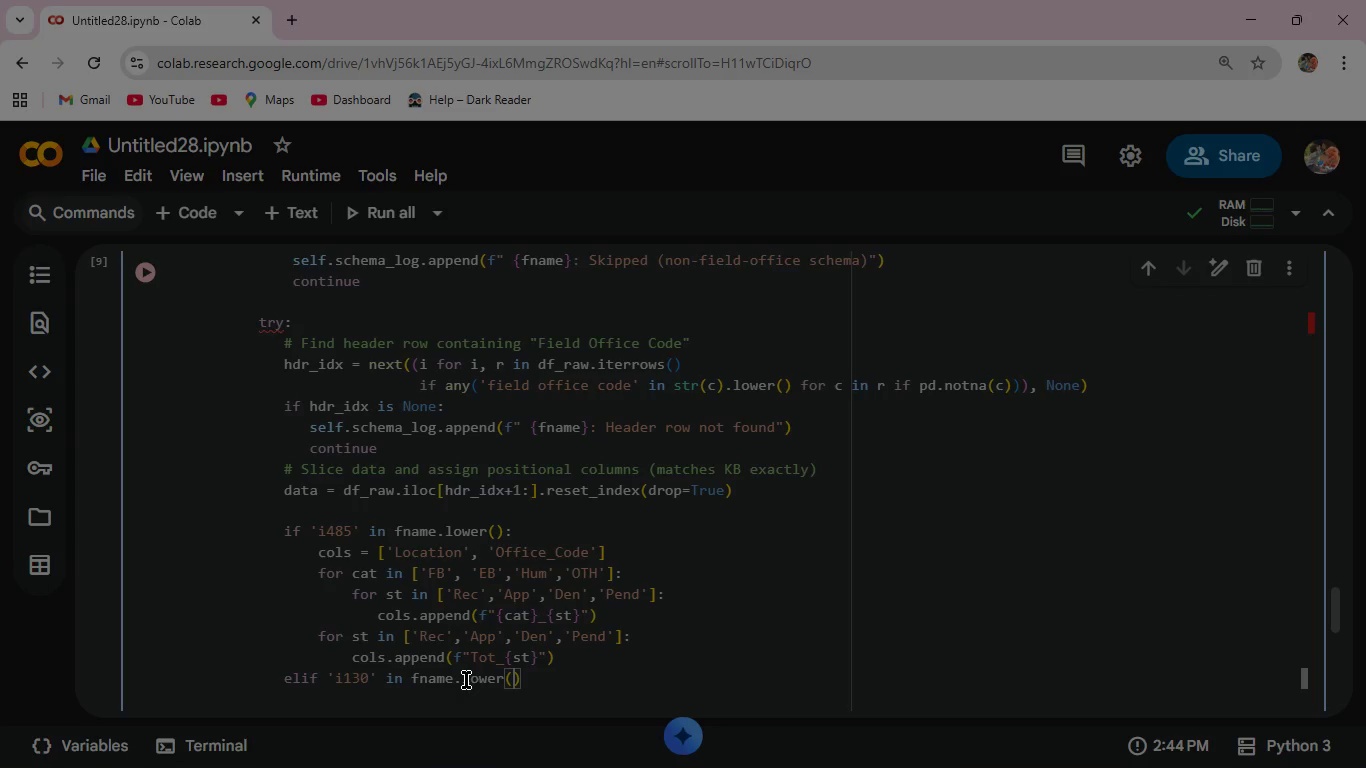 
key(ArrowRight)
 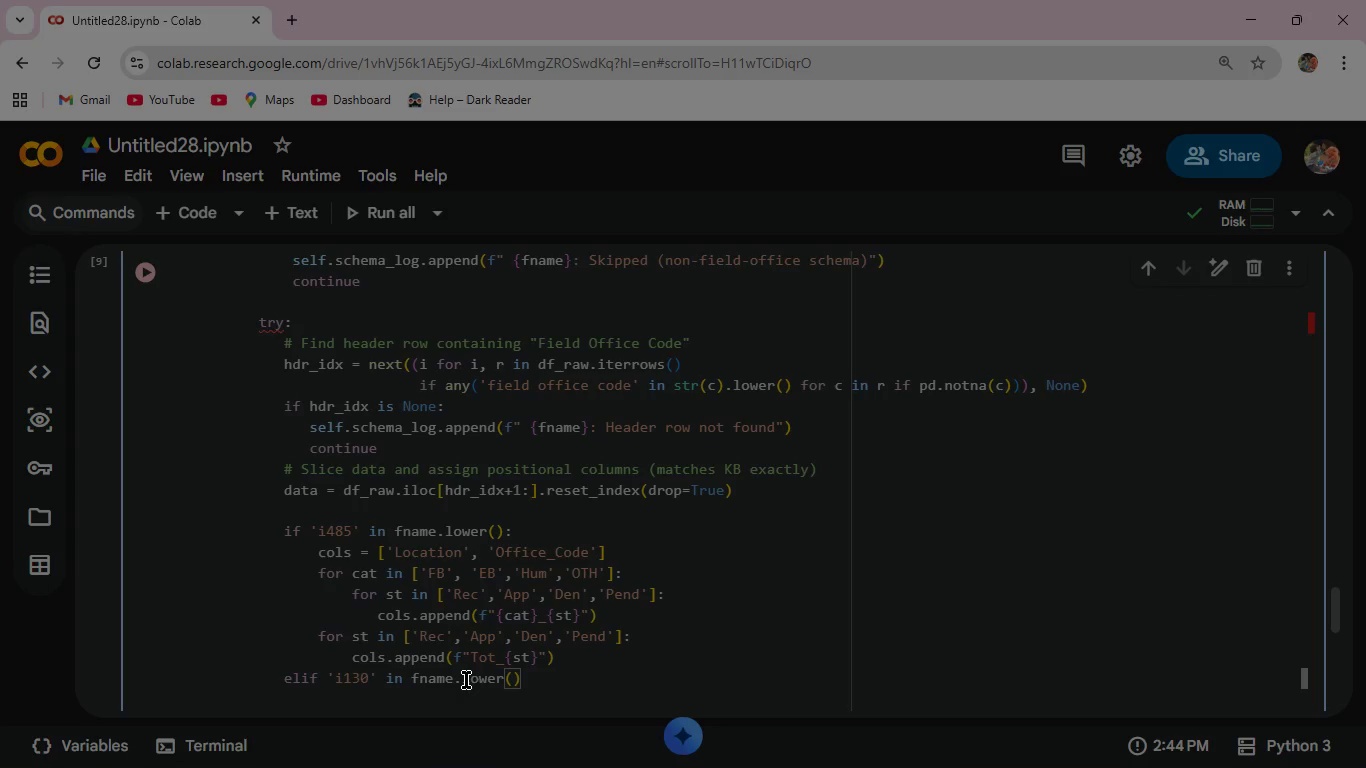 
key(Shift+Semicolon)
 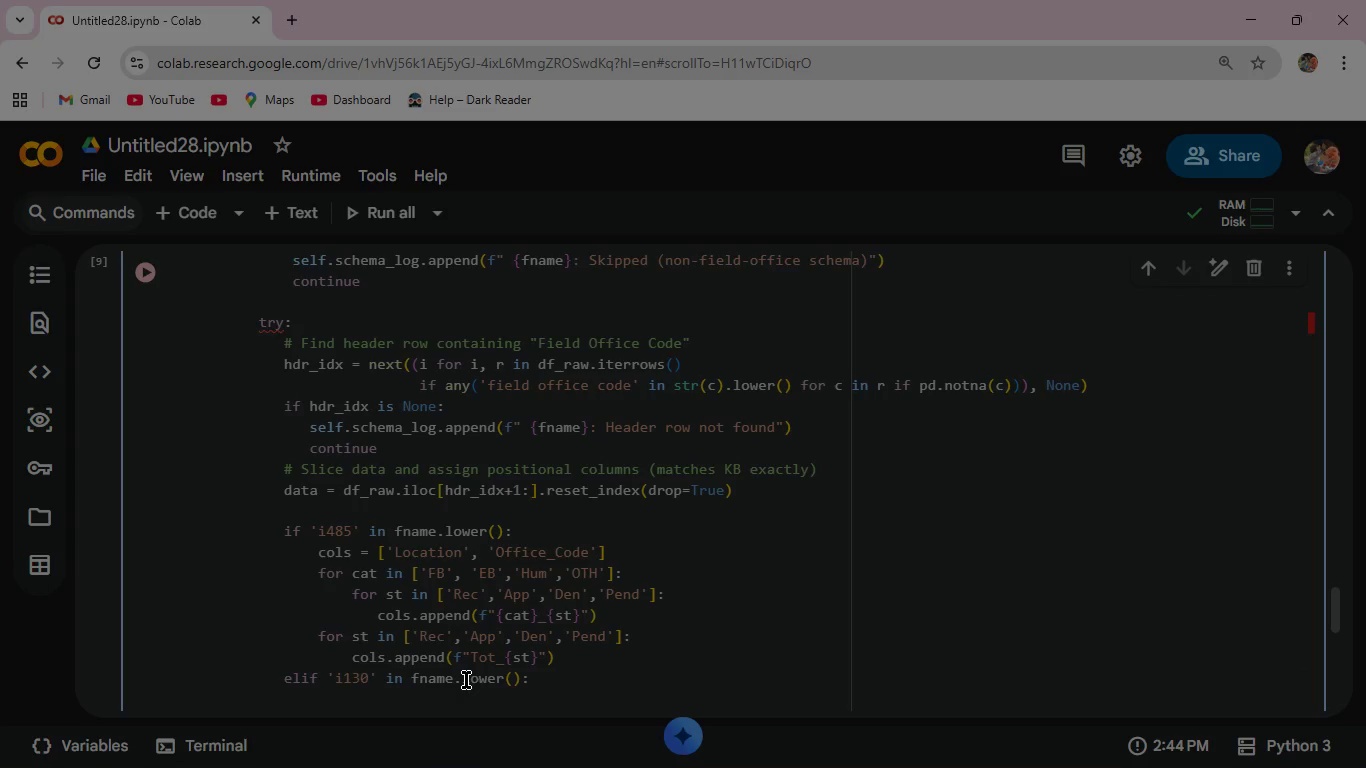 
key(Enter)
 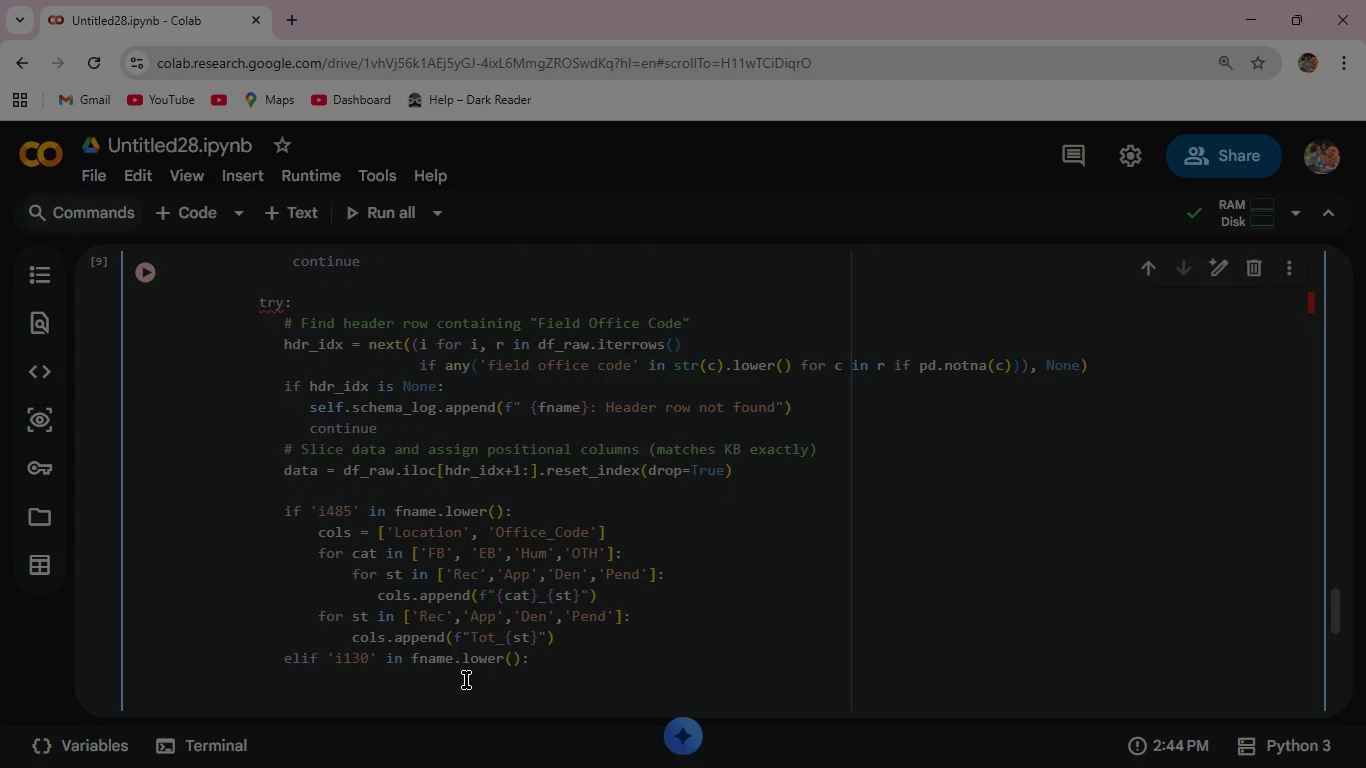 
type(    cols = [')
key(Backspace)
type("Location)
 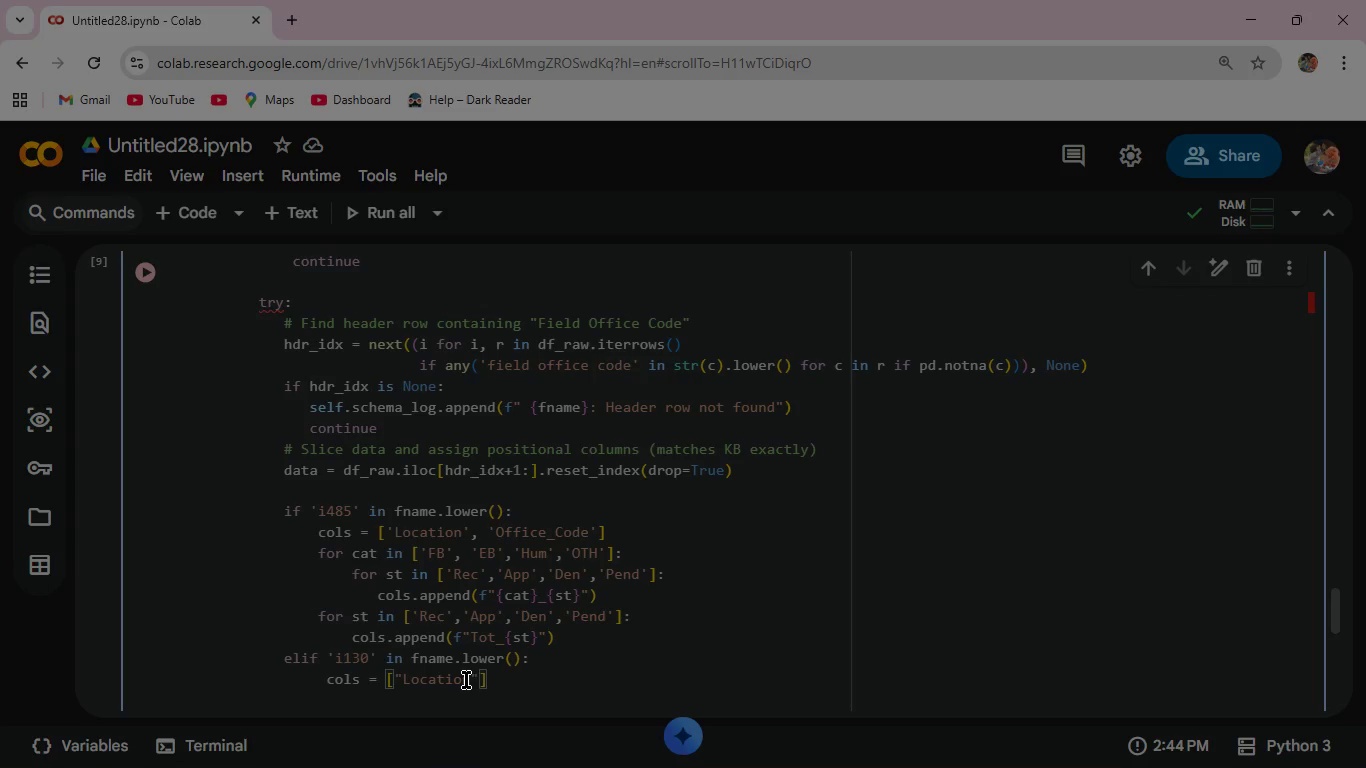 
key(ArrowRight)
 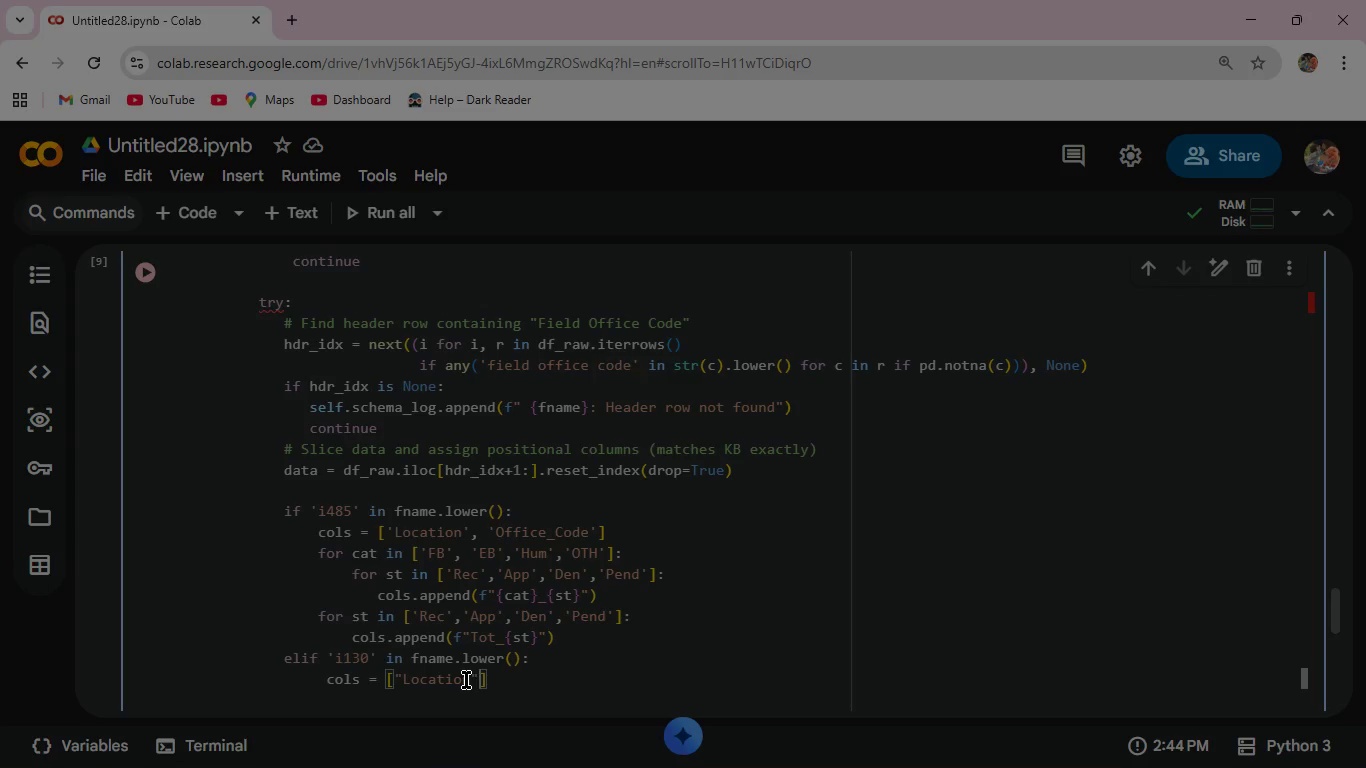 
key(Backspace)
key(Backspace)
key(Backspace)
key(Backspace)
key(Backspace)
key(Backspace)
key(Backspace)
key(Backspace)
key(Backspace)
key(Backspace)
type('Location)
 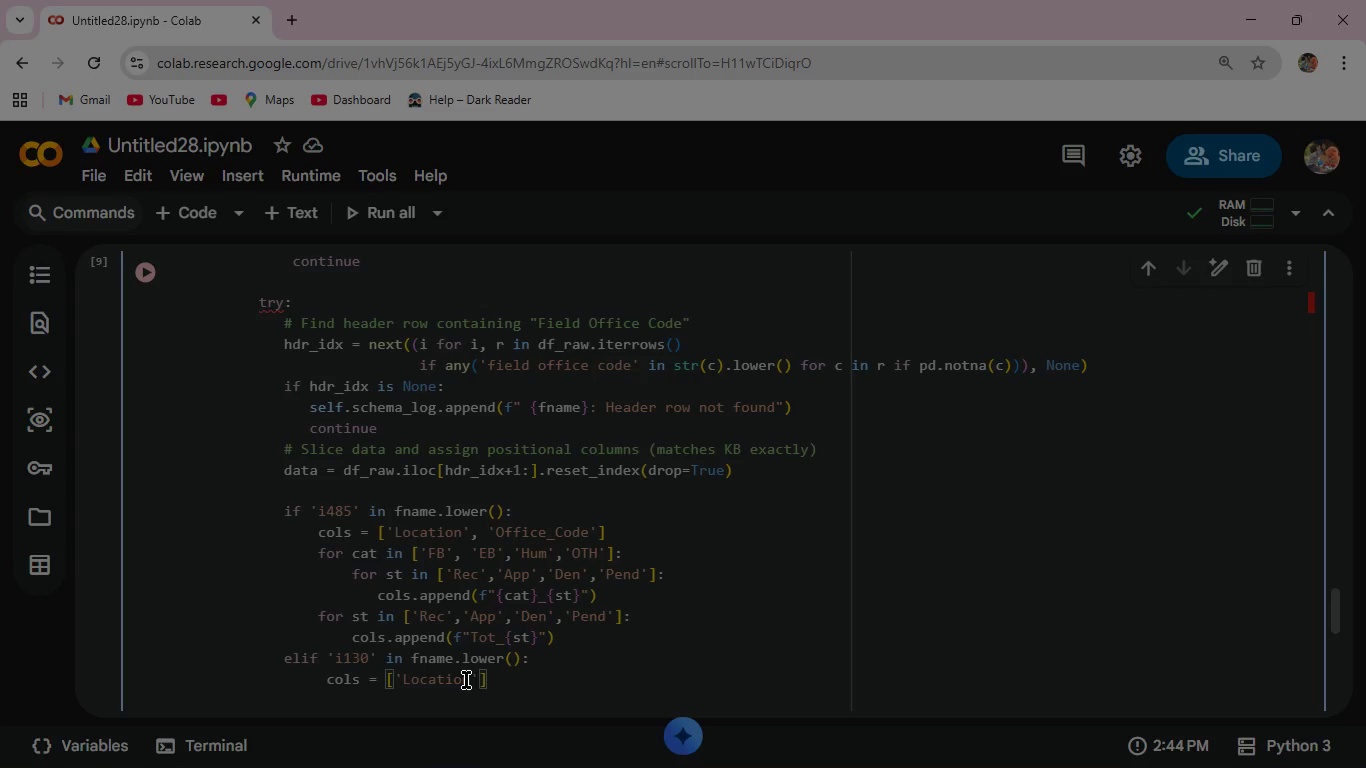 
key(ArrowRight)
 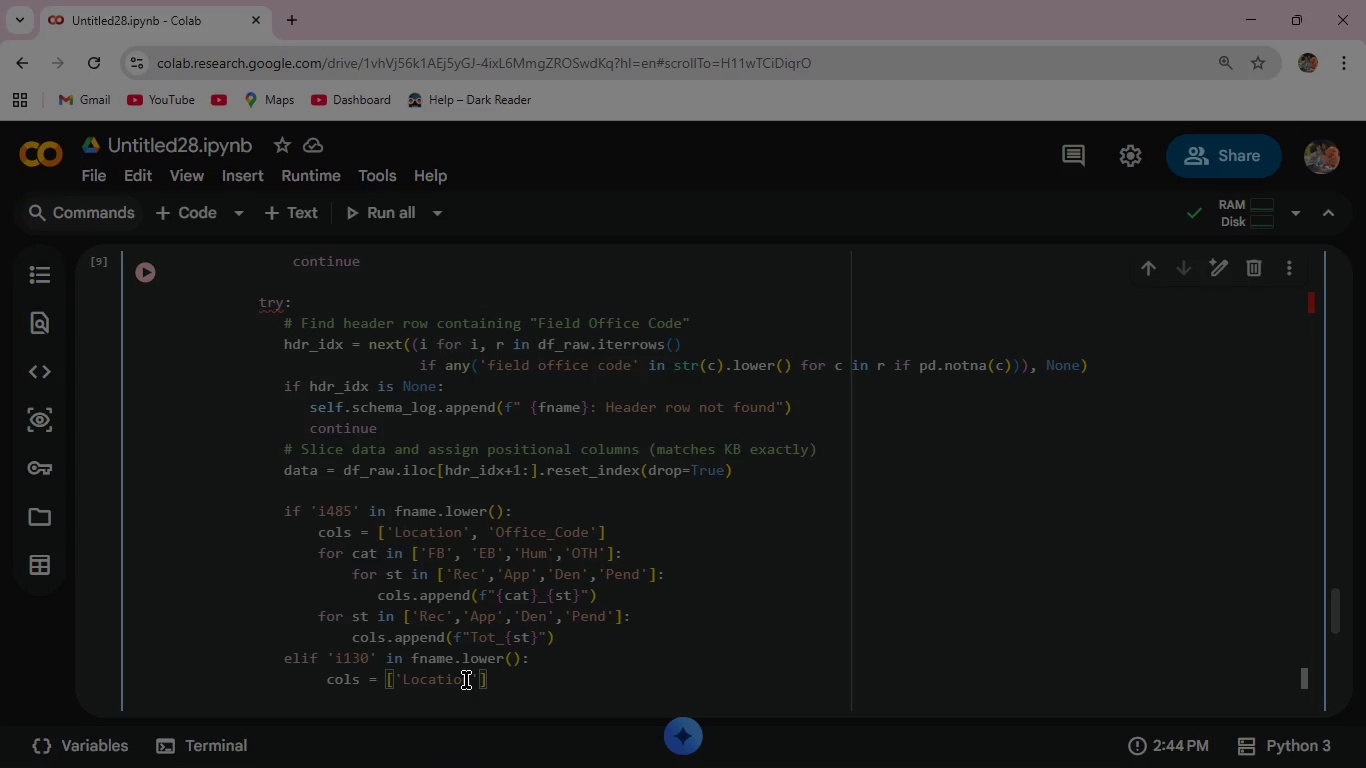 
type(, 'Office_Code)
 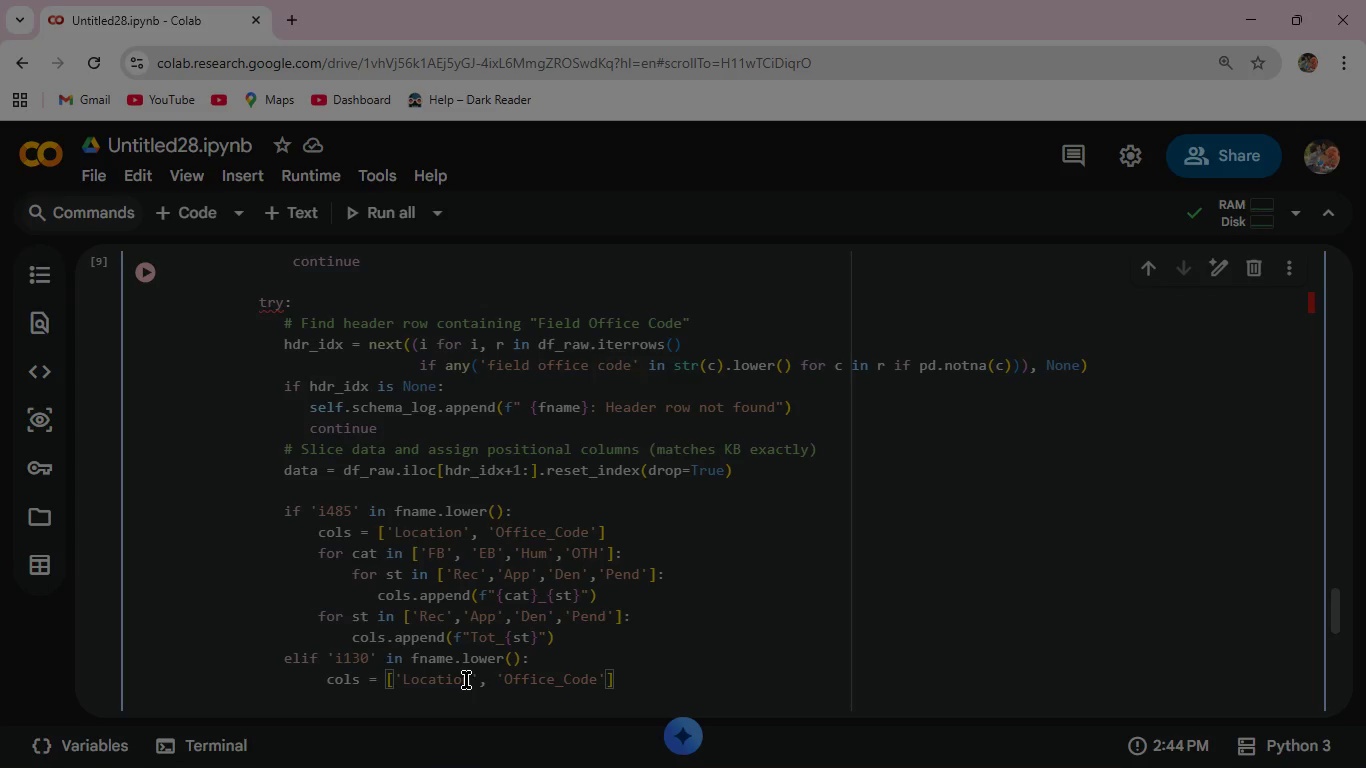 
key(ArrowRight)
 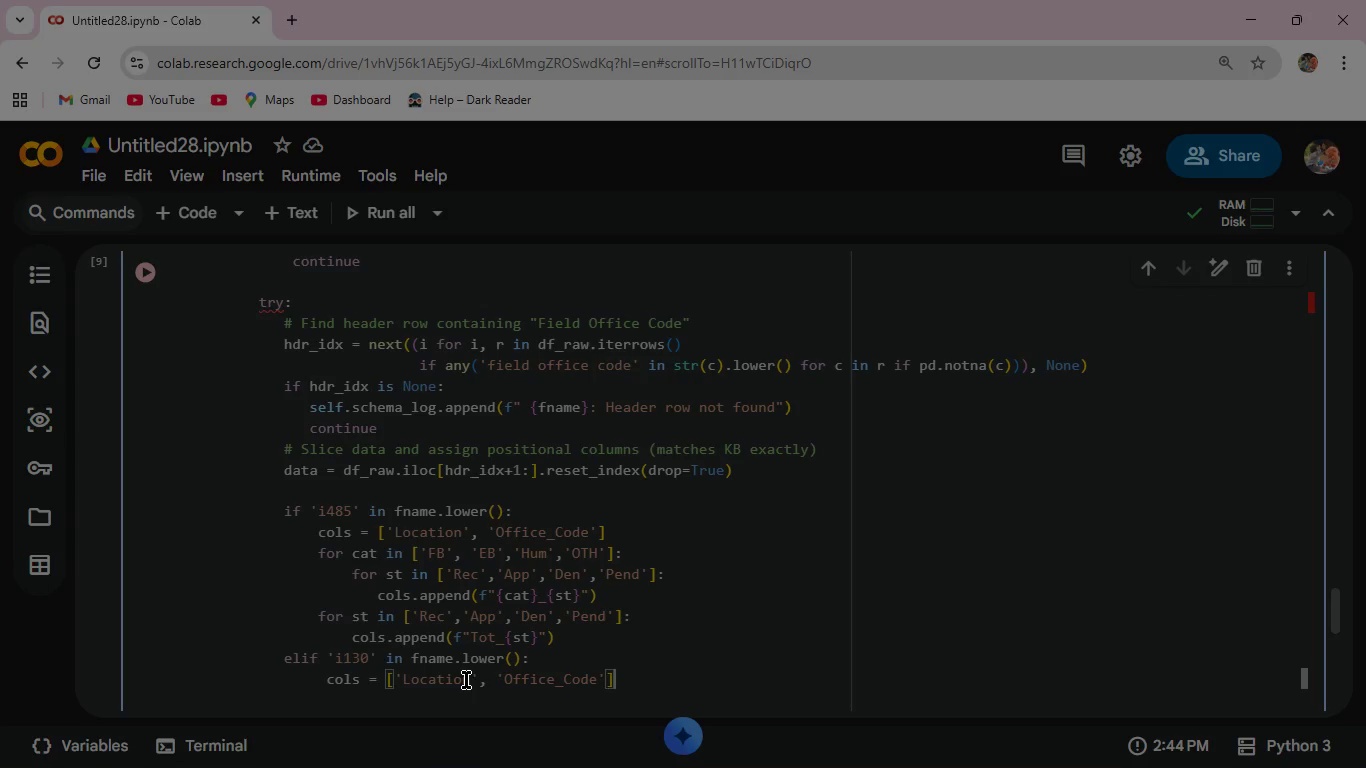 
key(ArrowRight)
 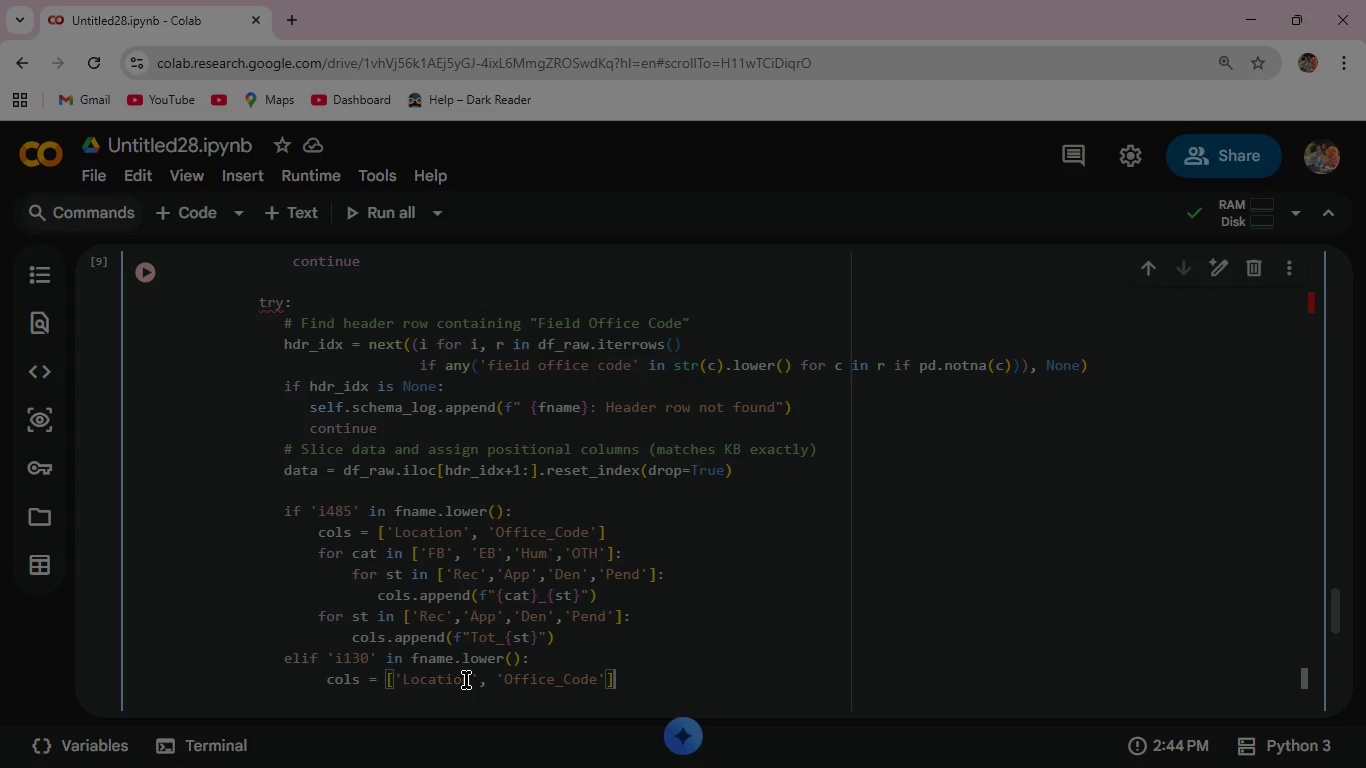 
key(Enter)
 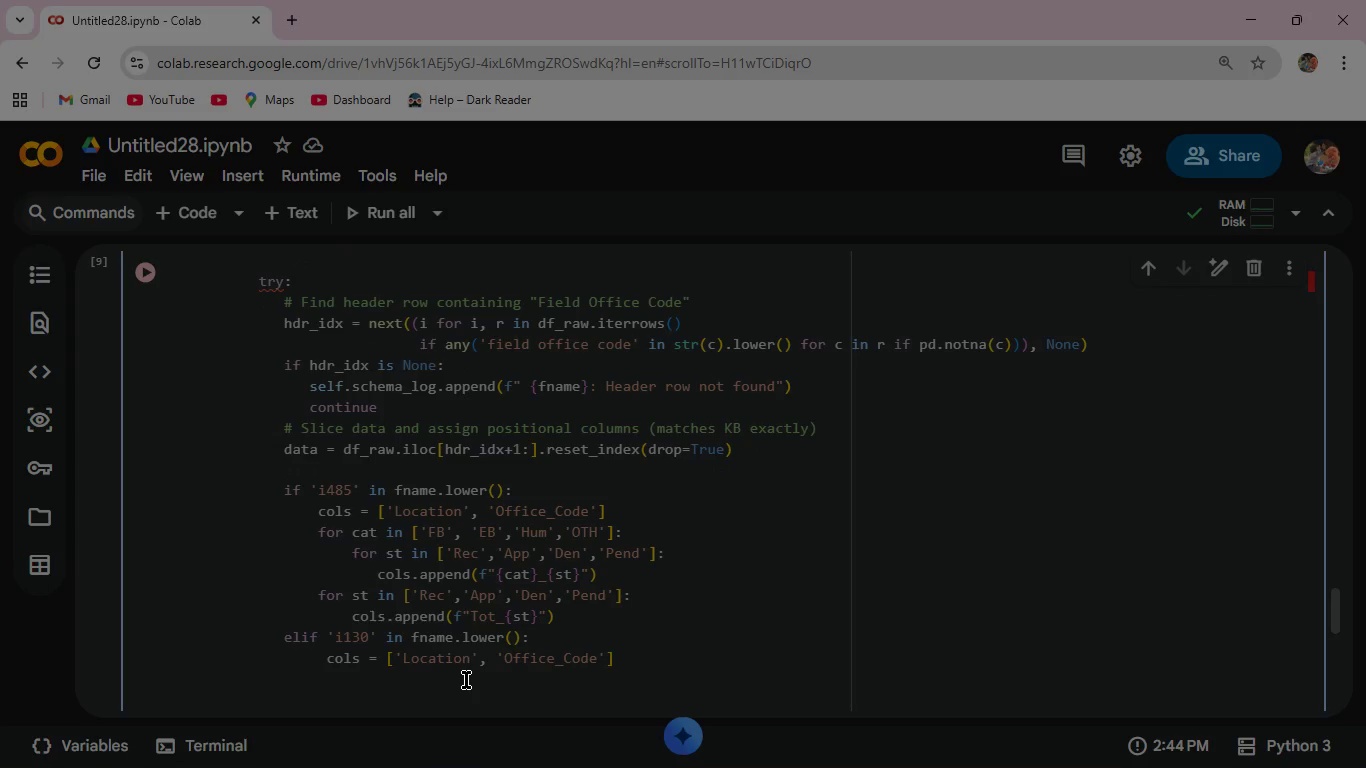 
type(for cat in ['IR)
 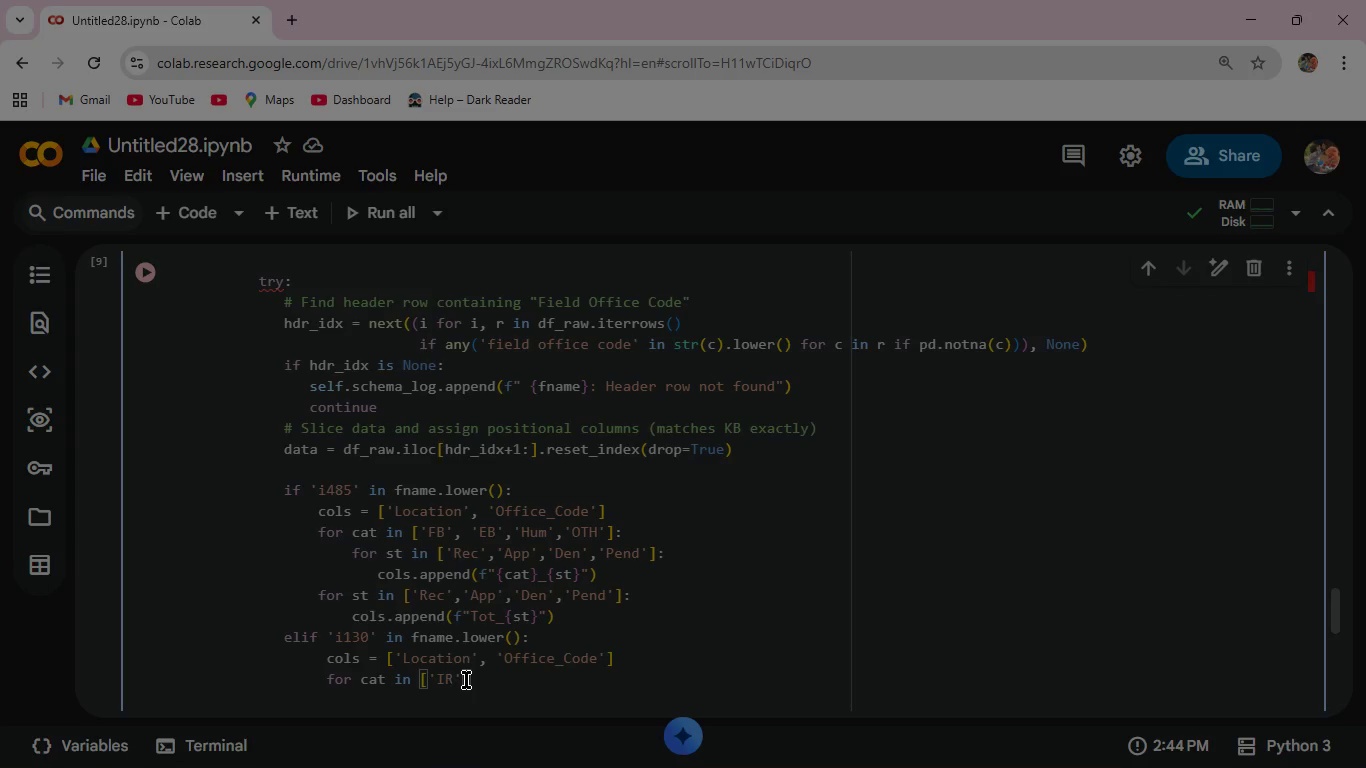 
key(ArrowRight)
 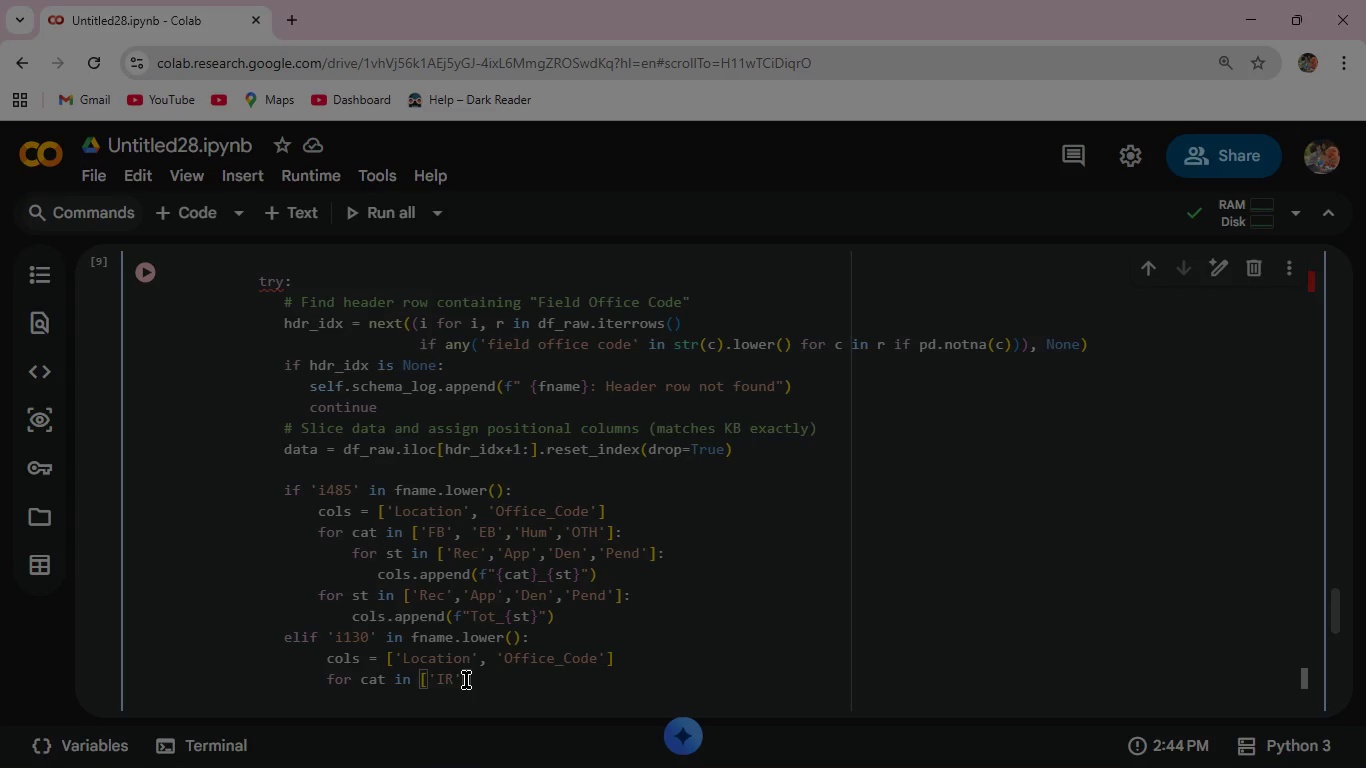 
type(, 'AOR)
 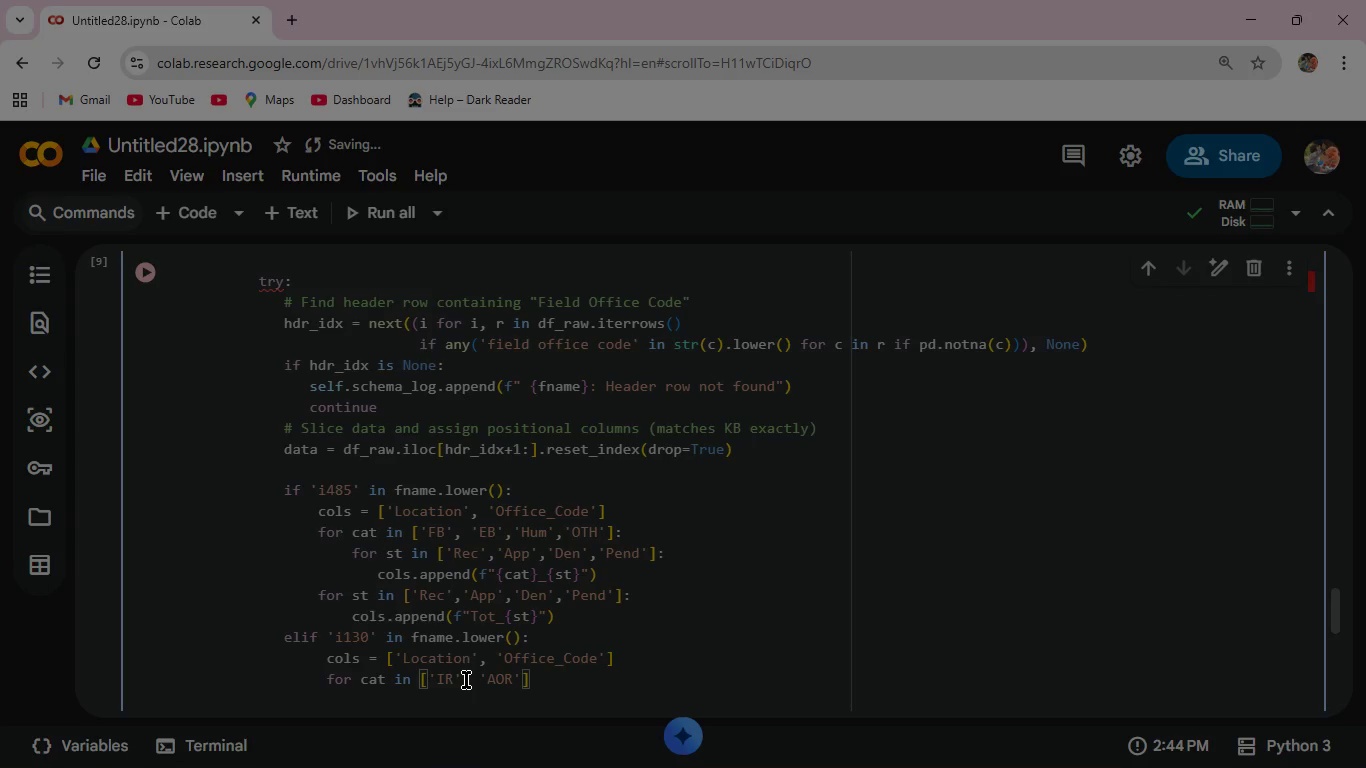 
key(ArrowRight)
 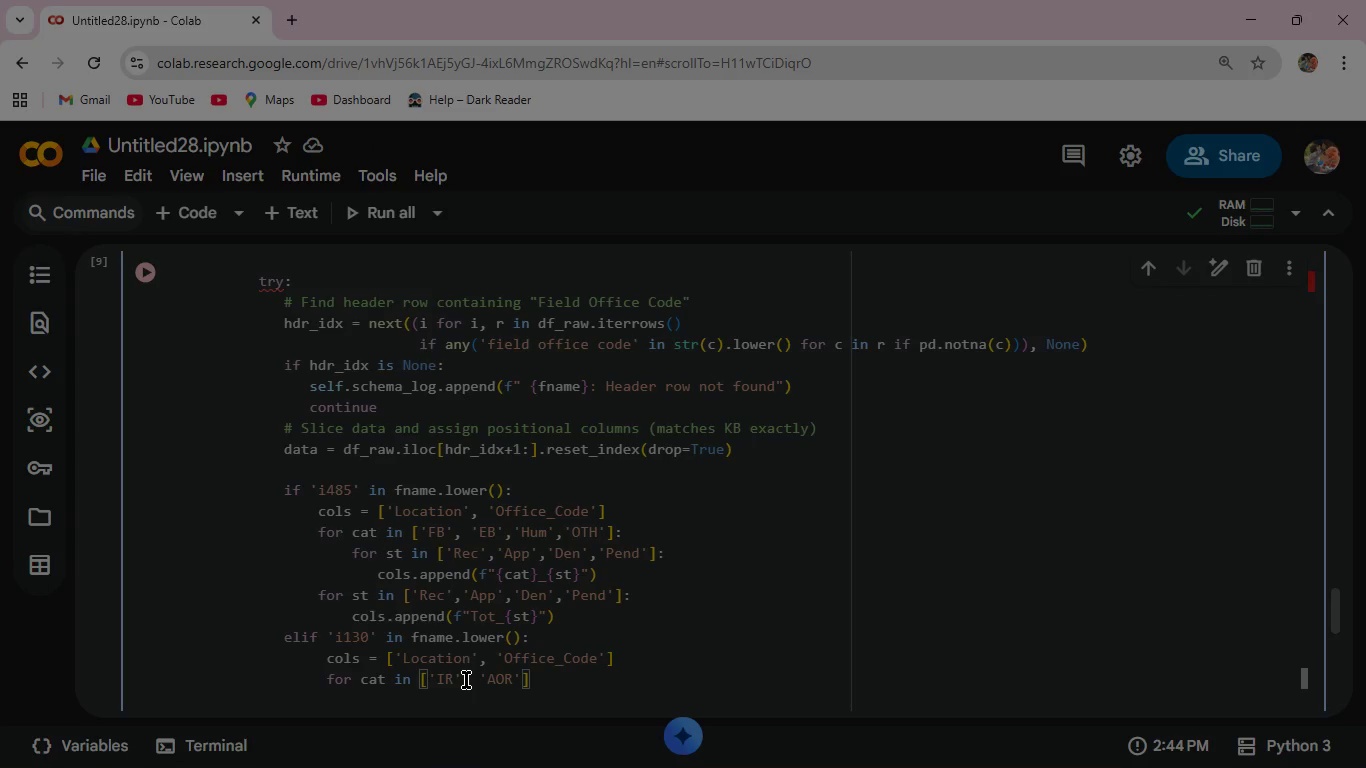 
key(ArrowRight)
 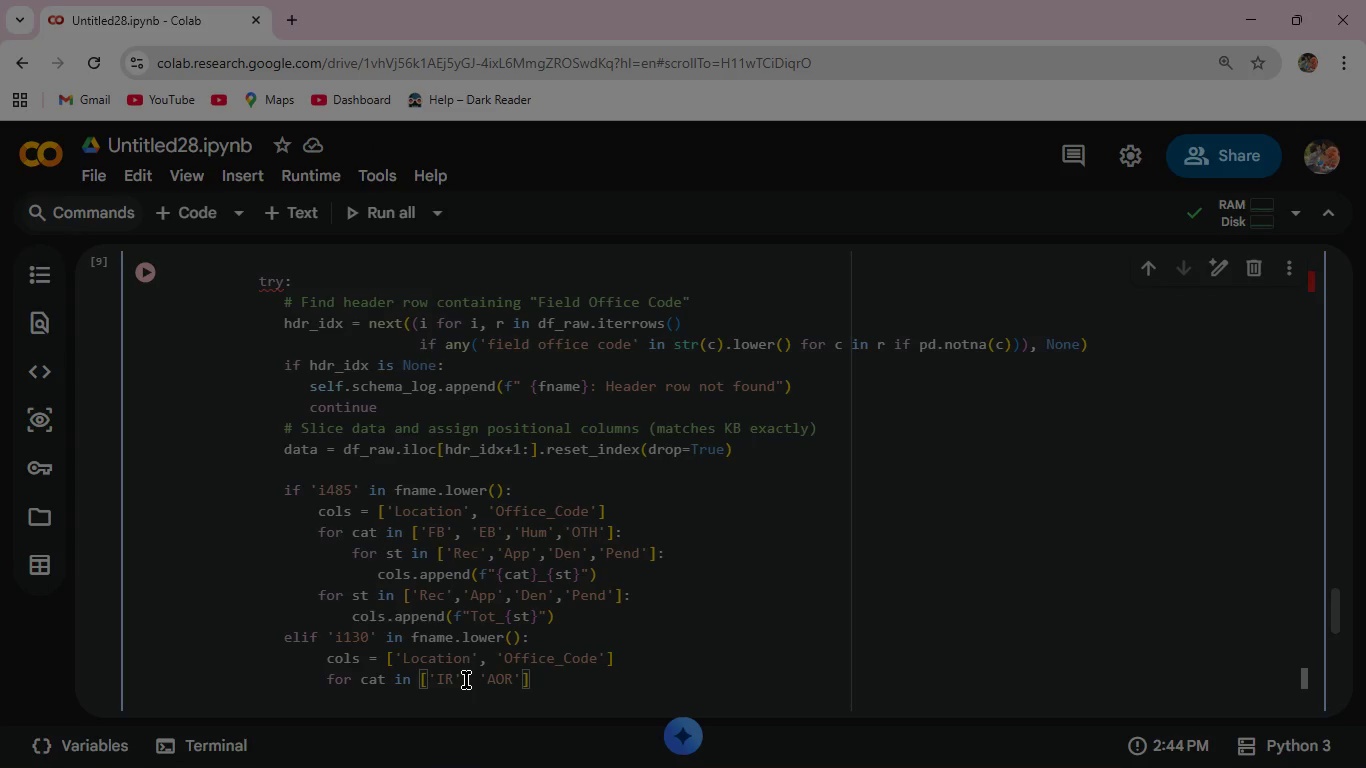 
key(Shift+ShiftRight)
 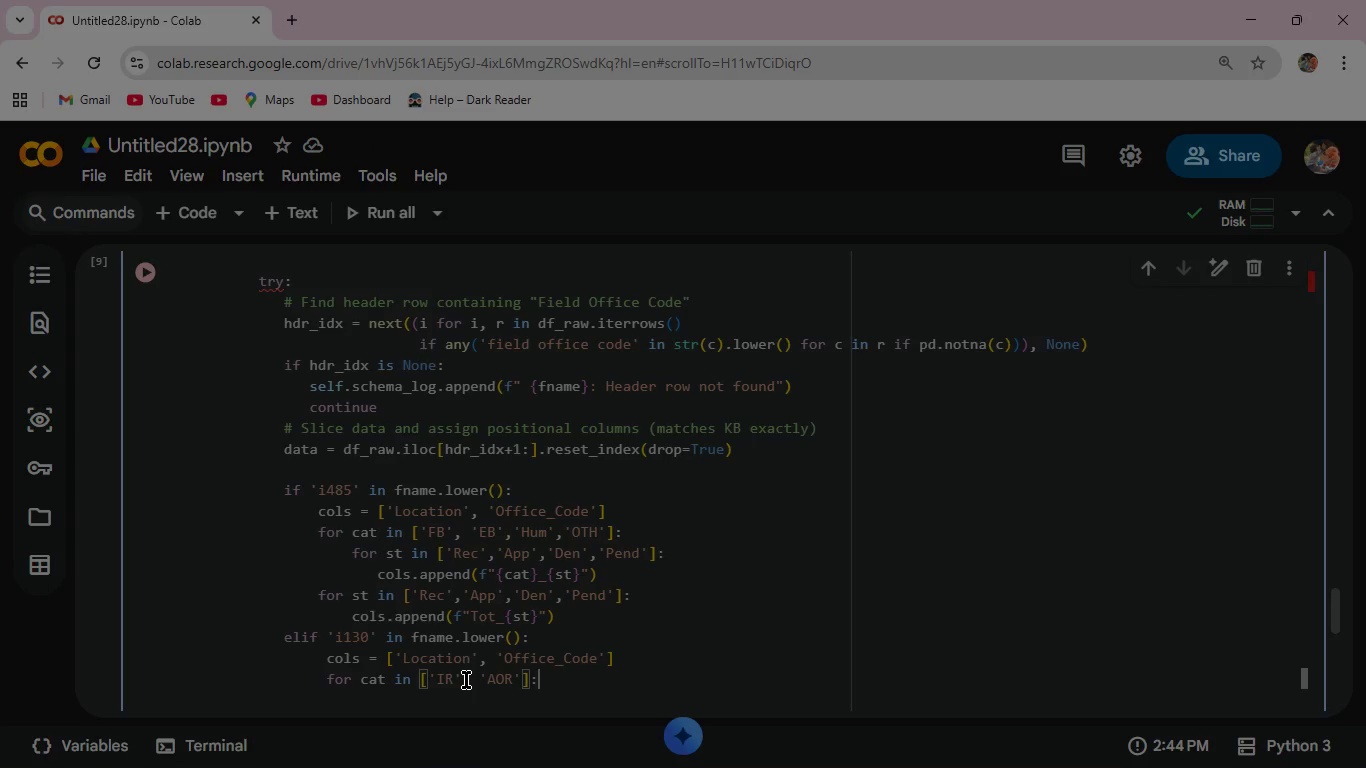 
key(Shift+Semicolon)
 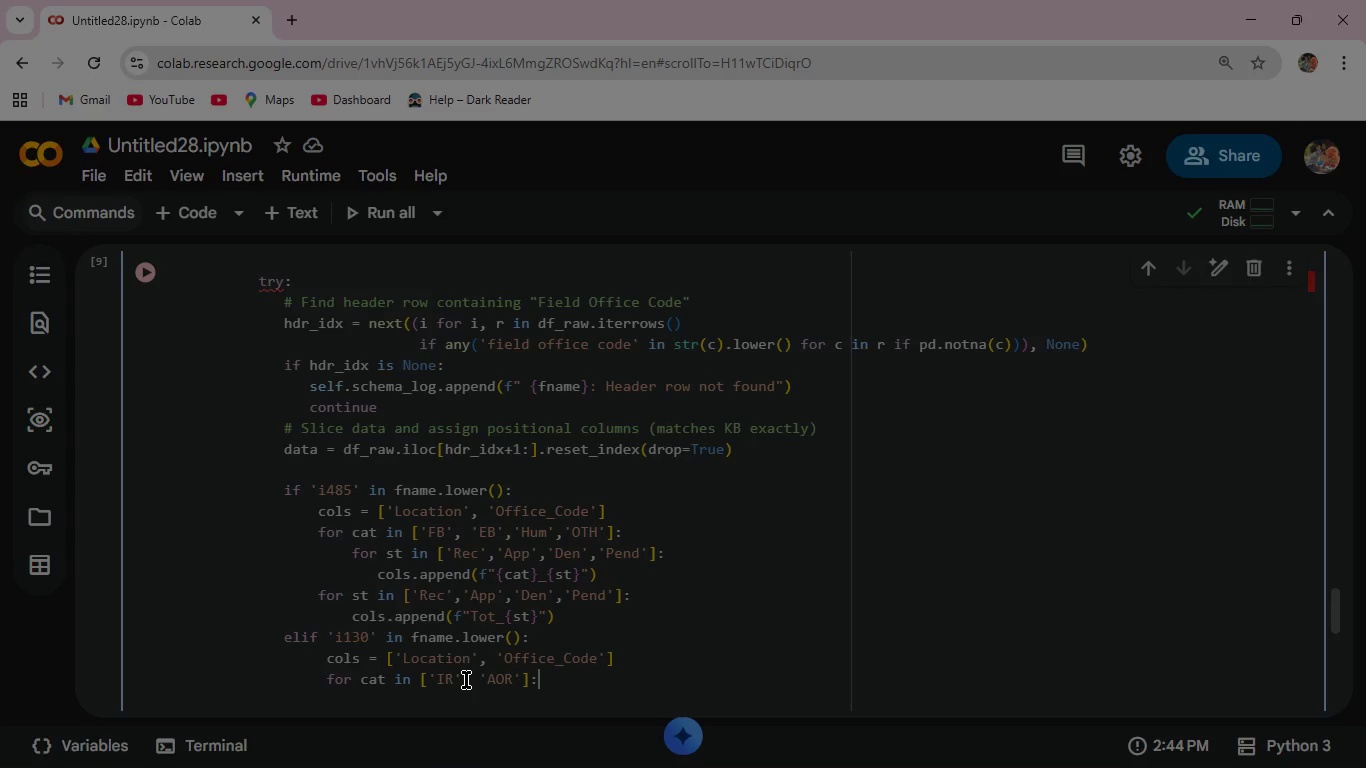 
wait(16.05)
 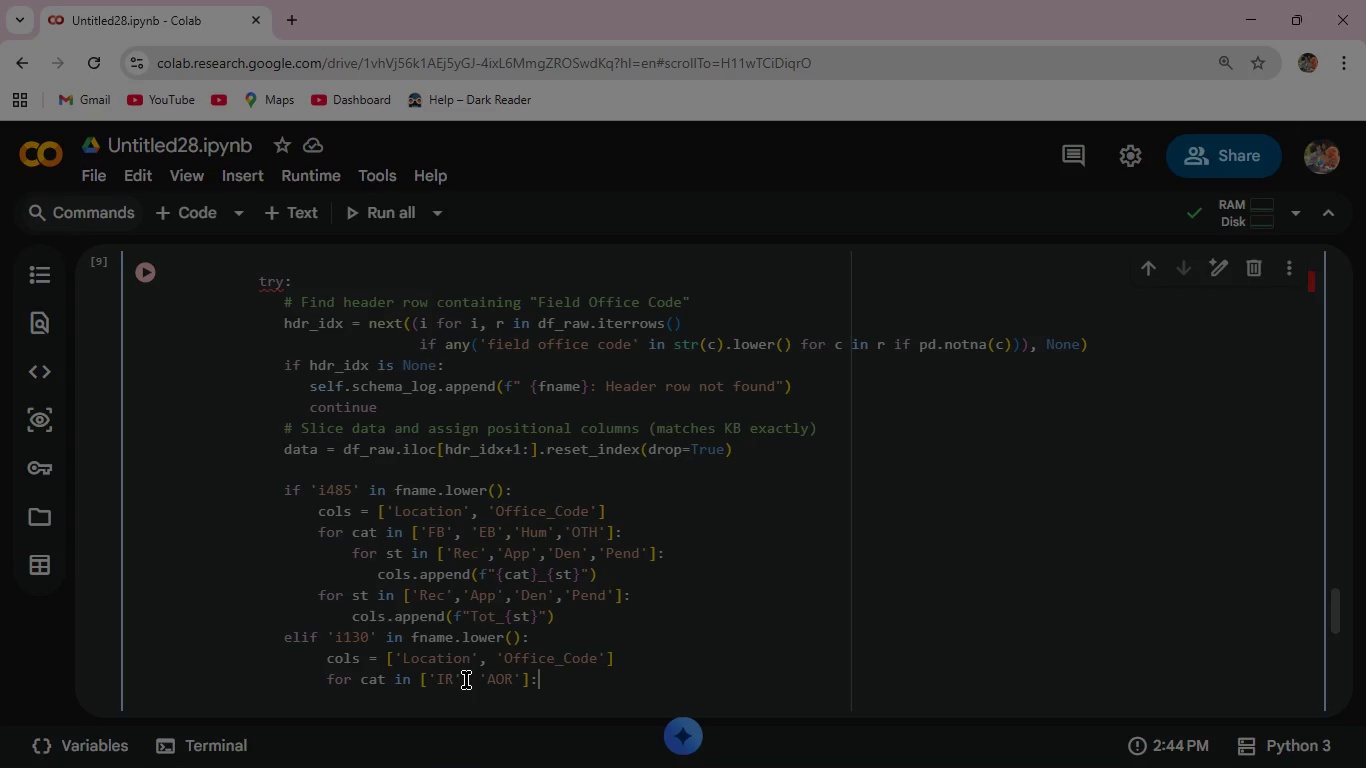 
key(Enter)
 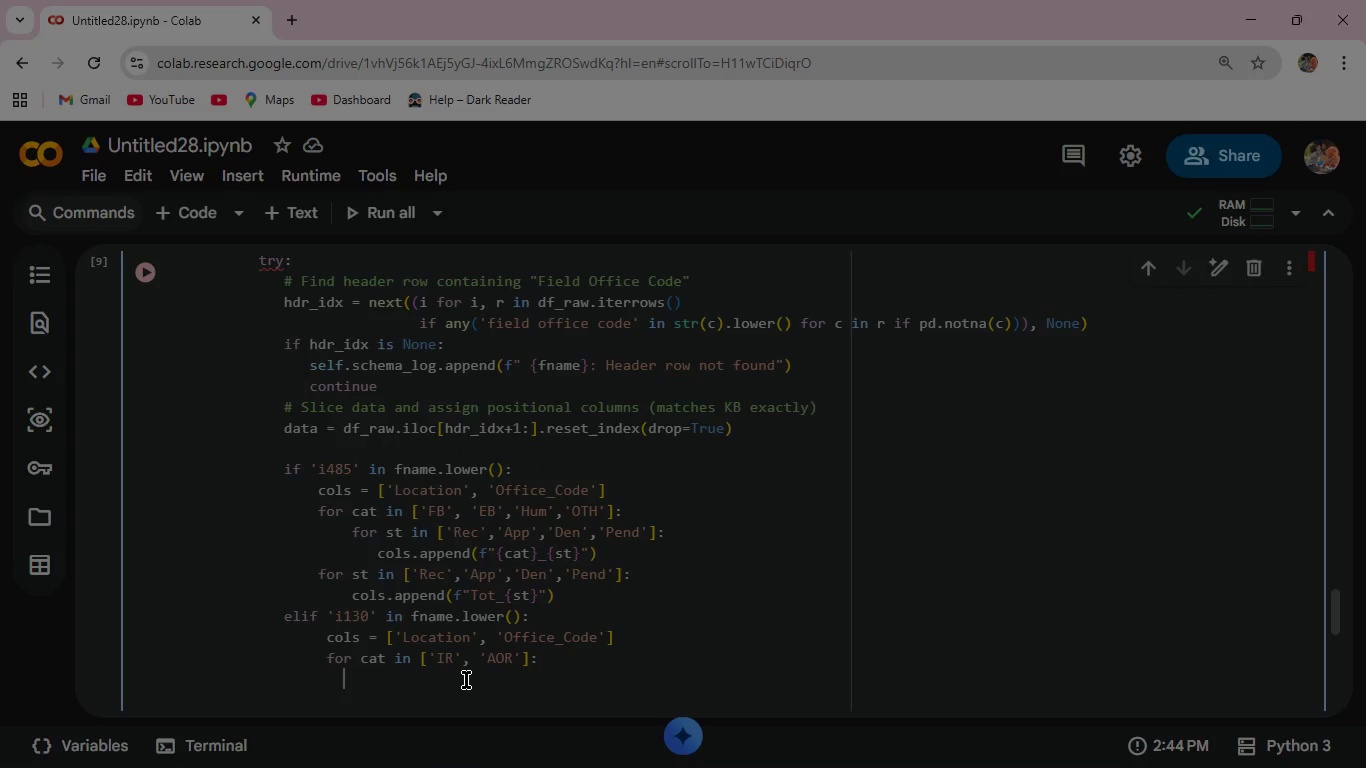 
type(  for st in ['Rec)
 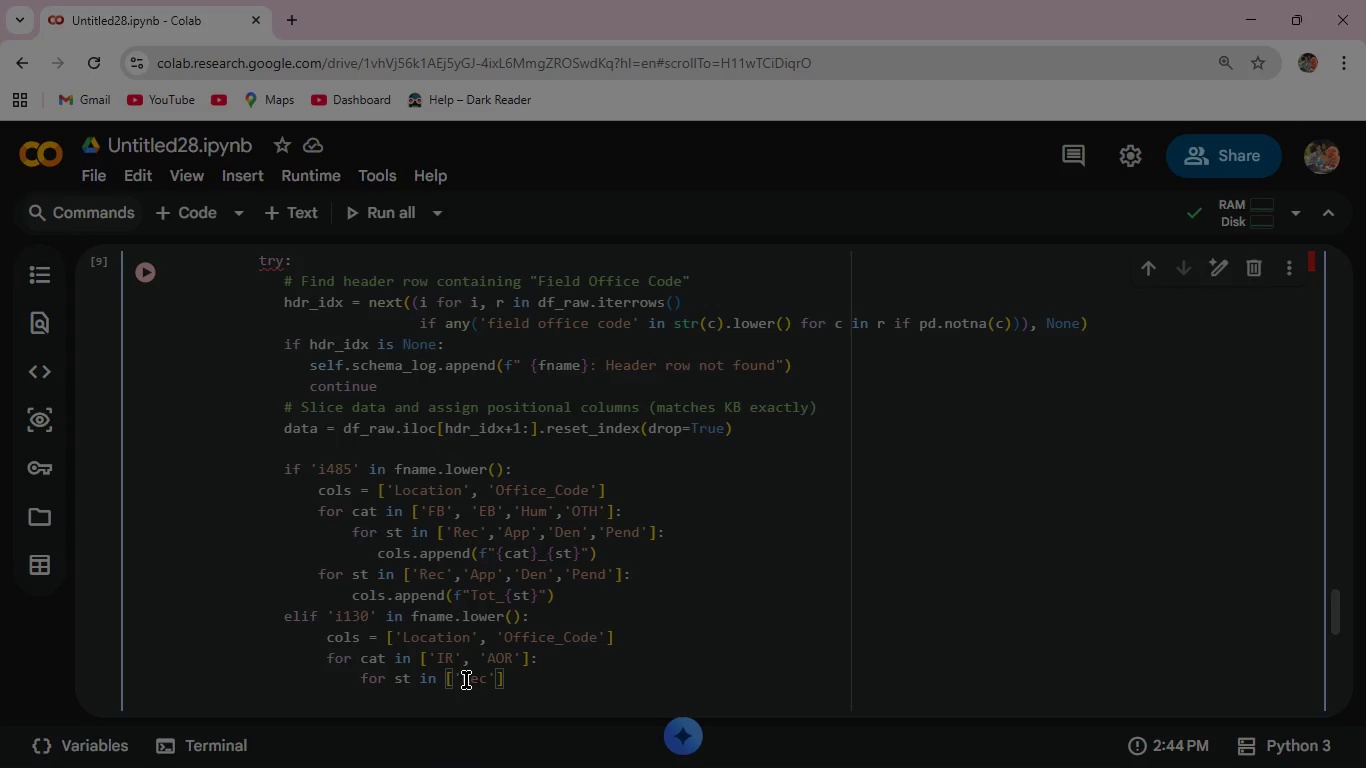 
key(ArrowRight)
 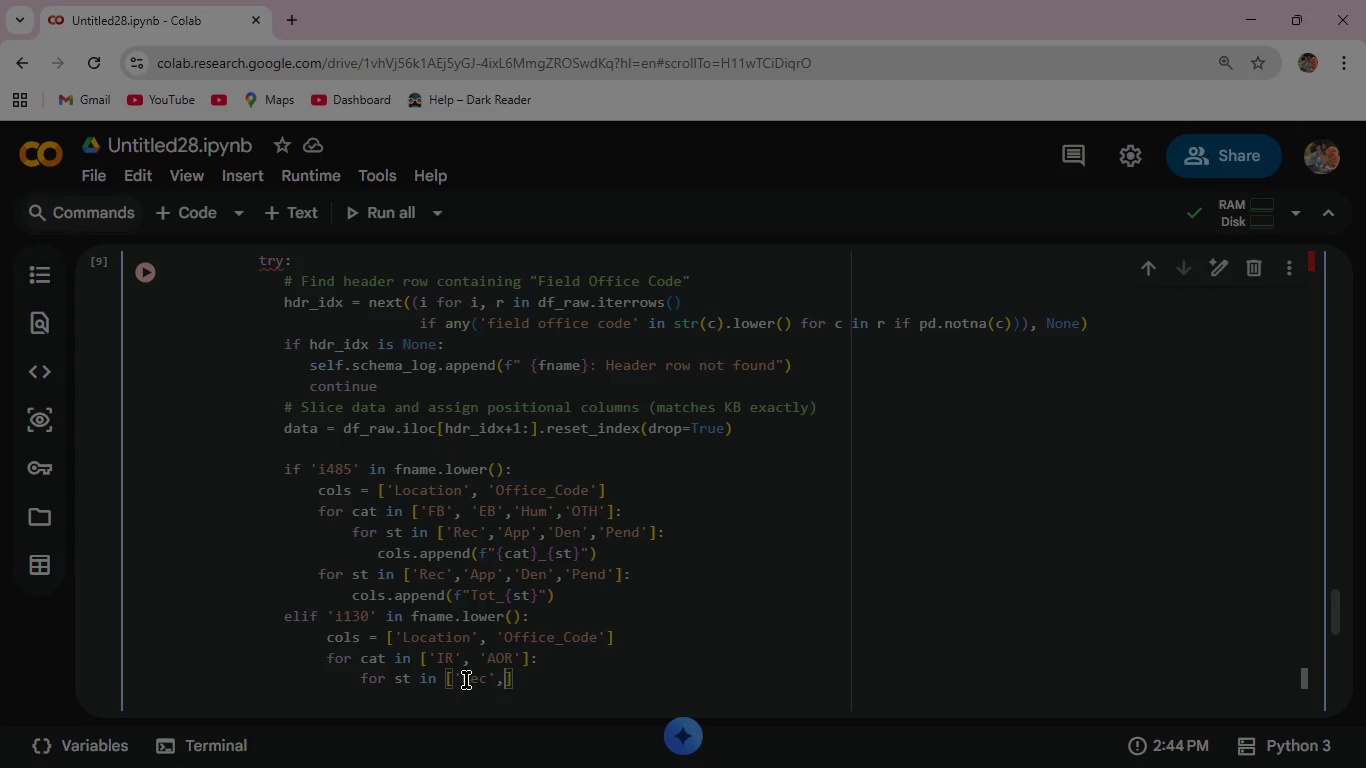 
type(,'App)
 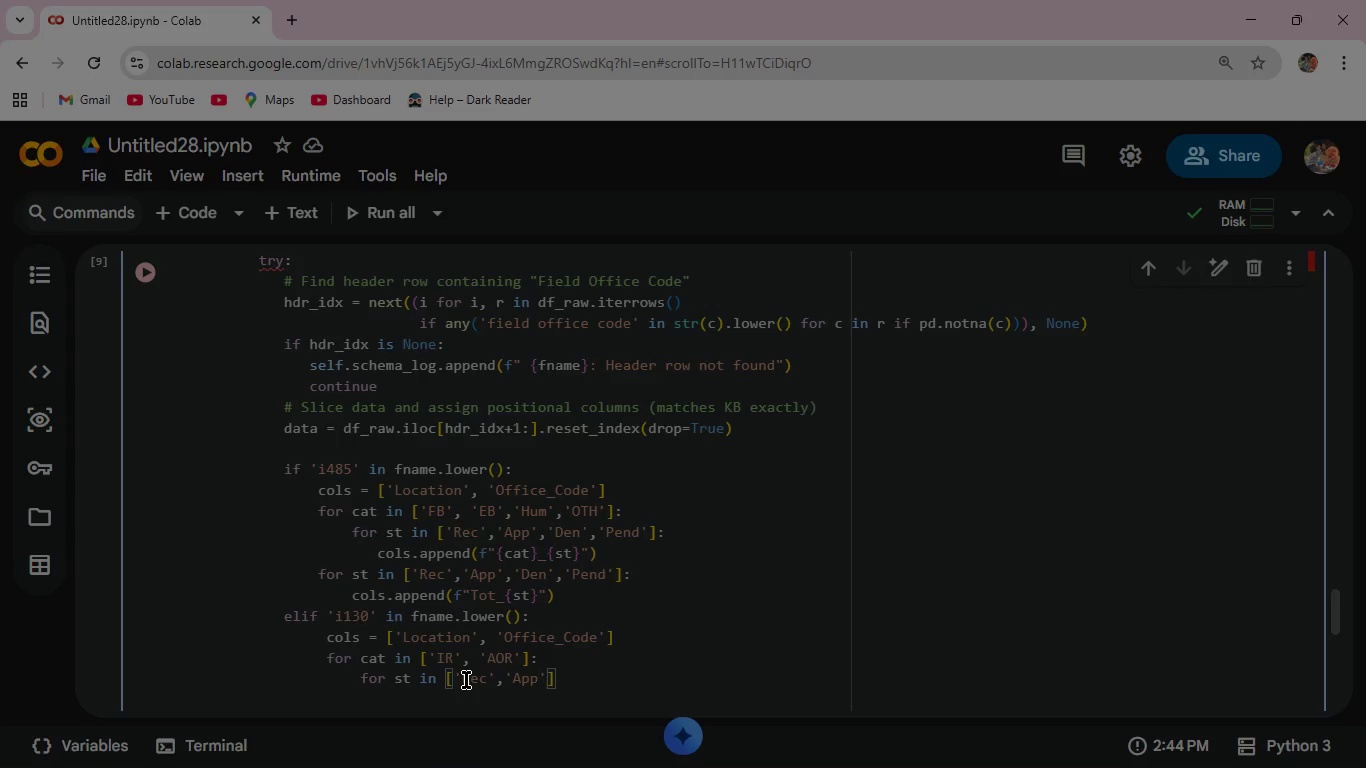 
key(ArrowRight)
 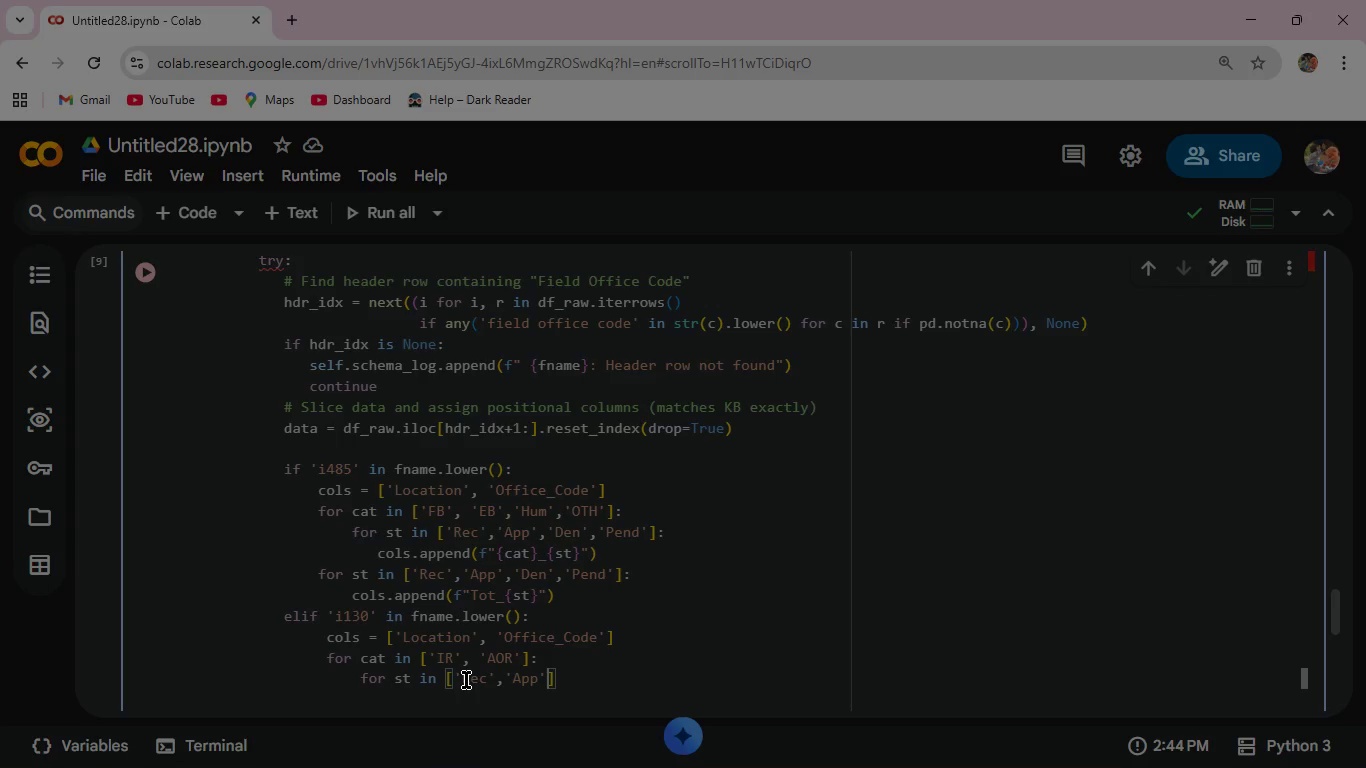 
key(Comma)
 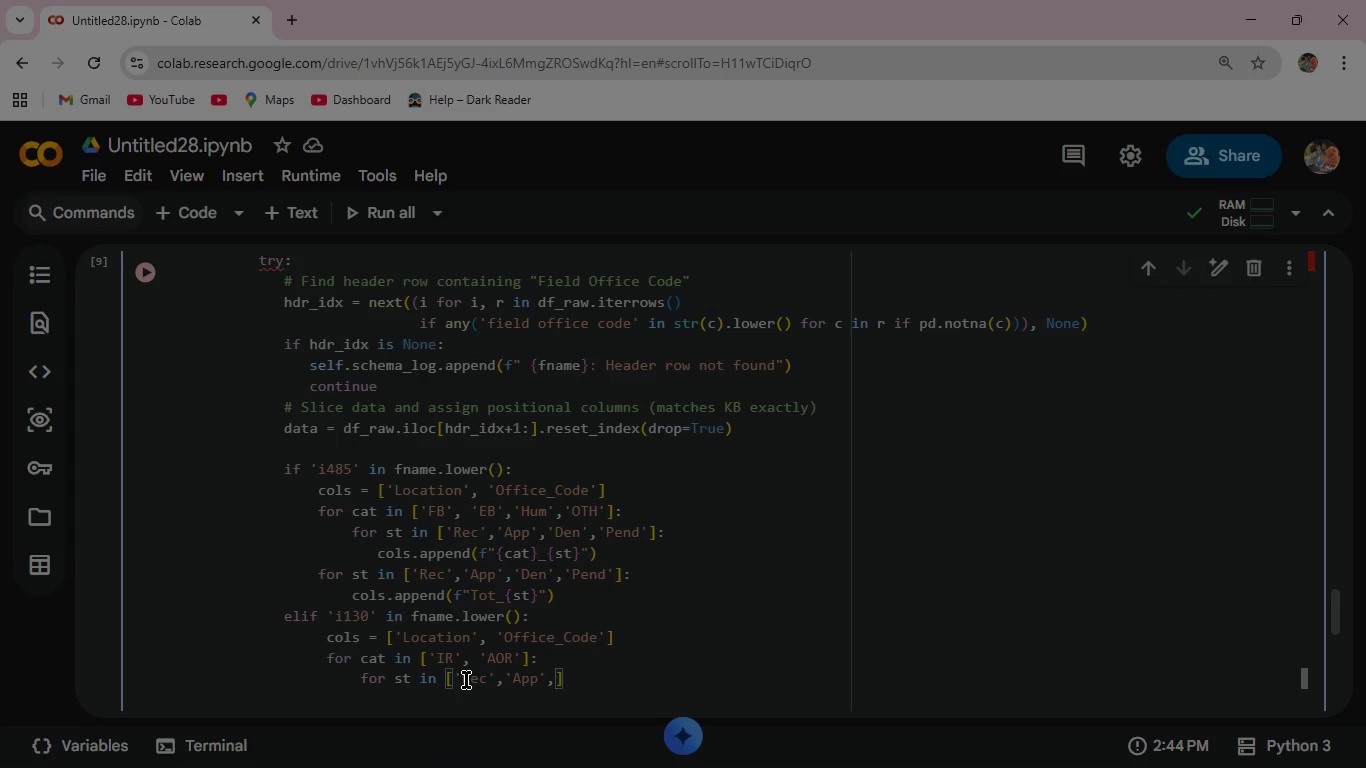 
wait(17.47)
 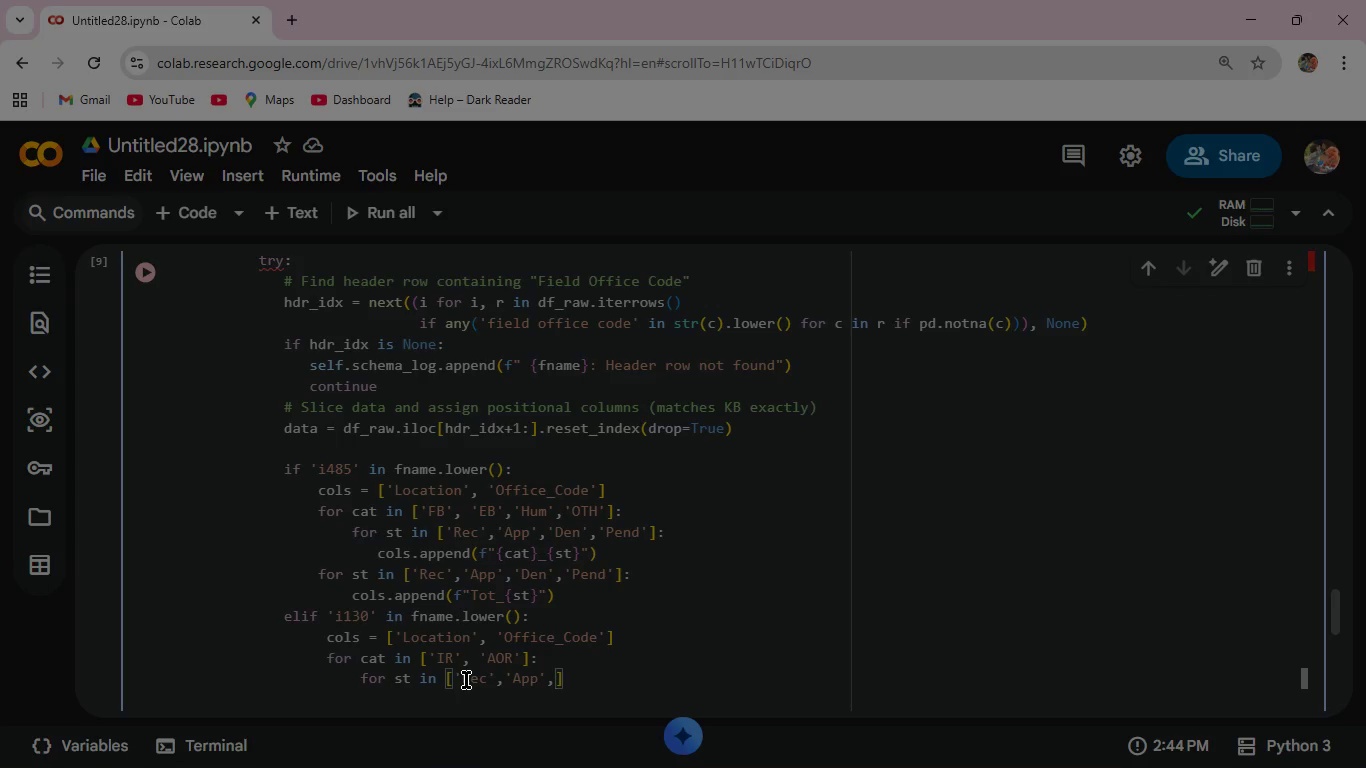 
type('Den)
 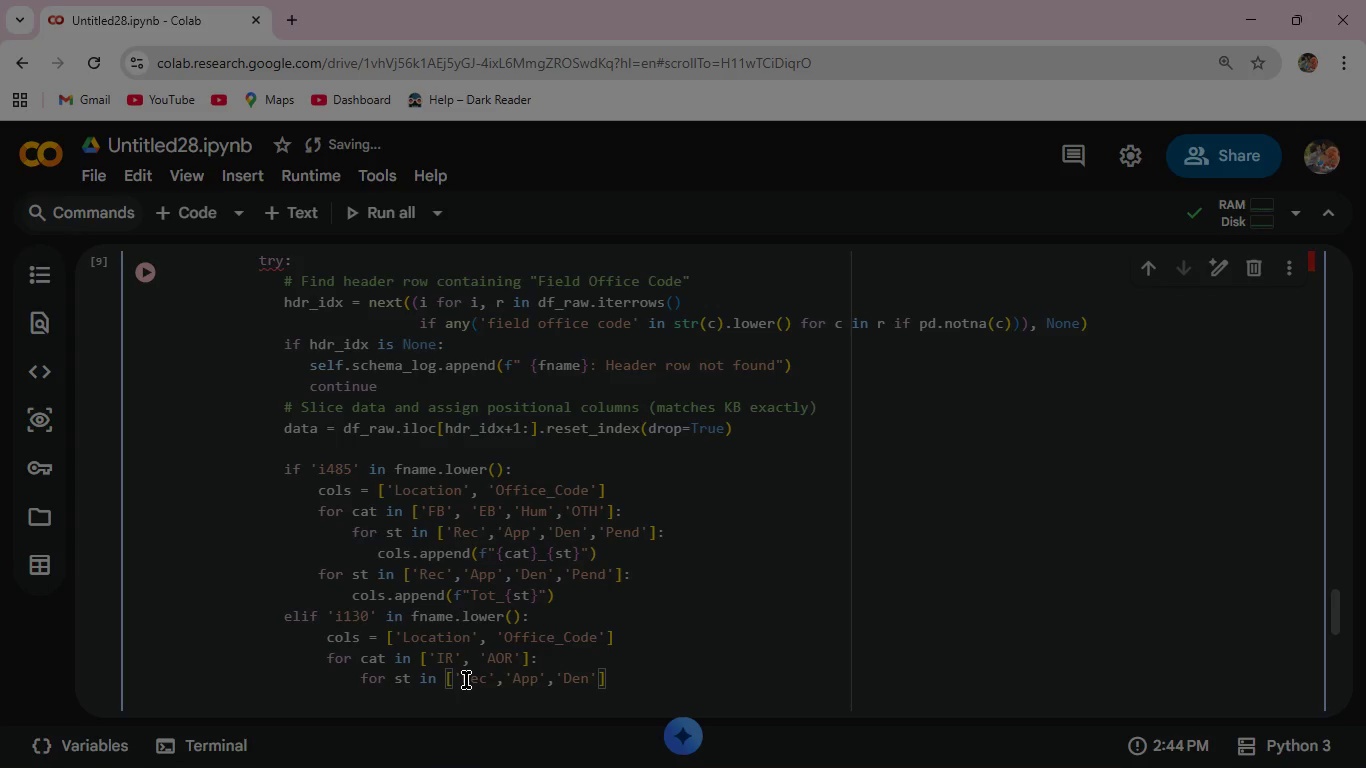 
key(ArrowRight)
 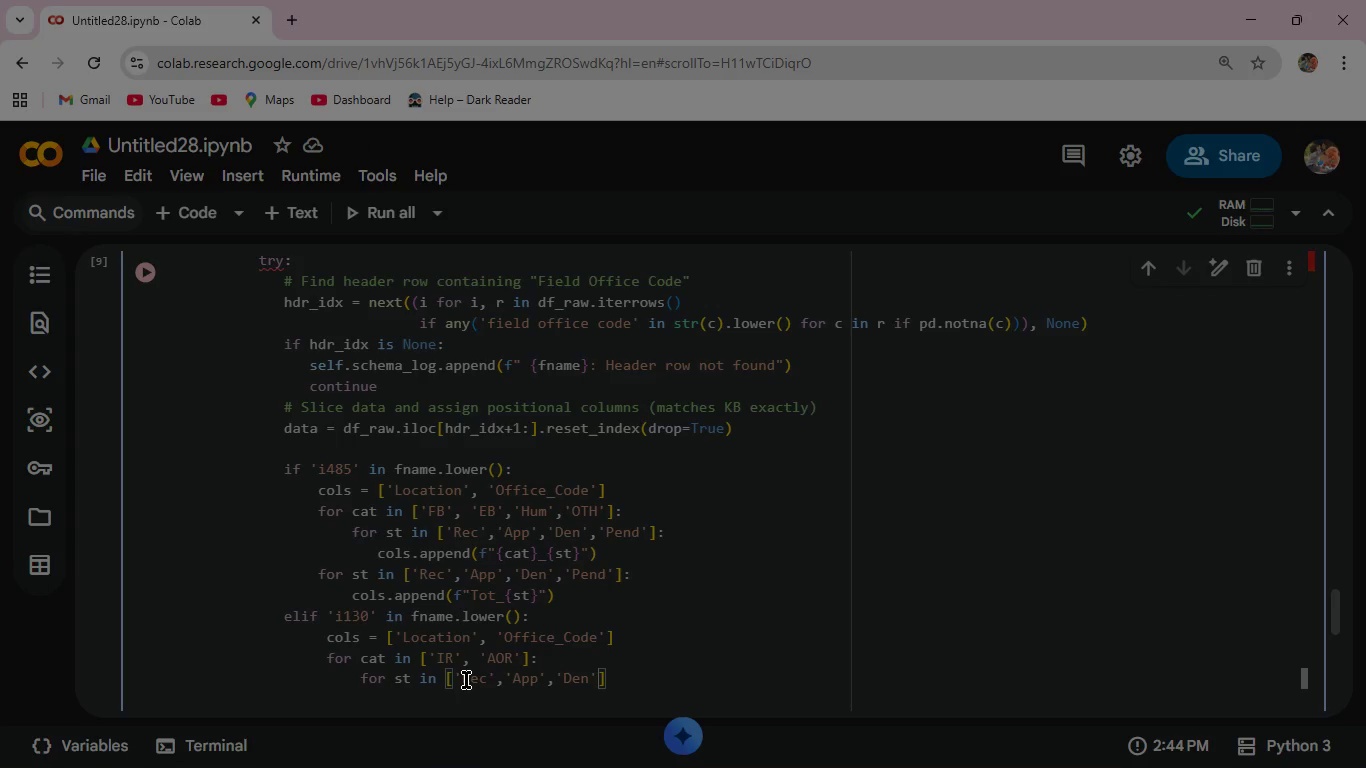 
type(,'Pend)
 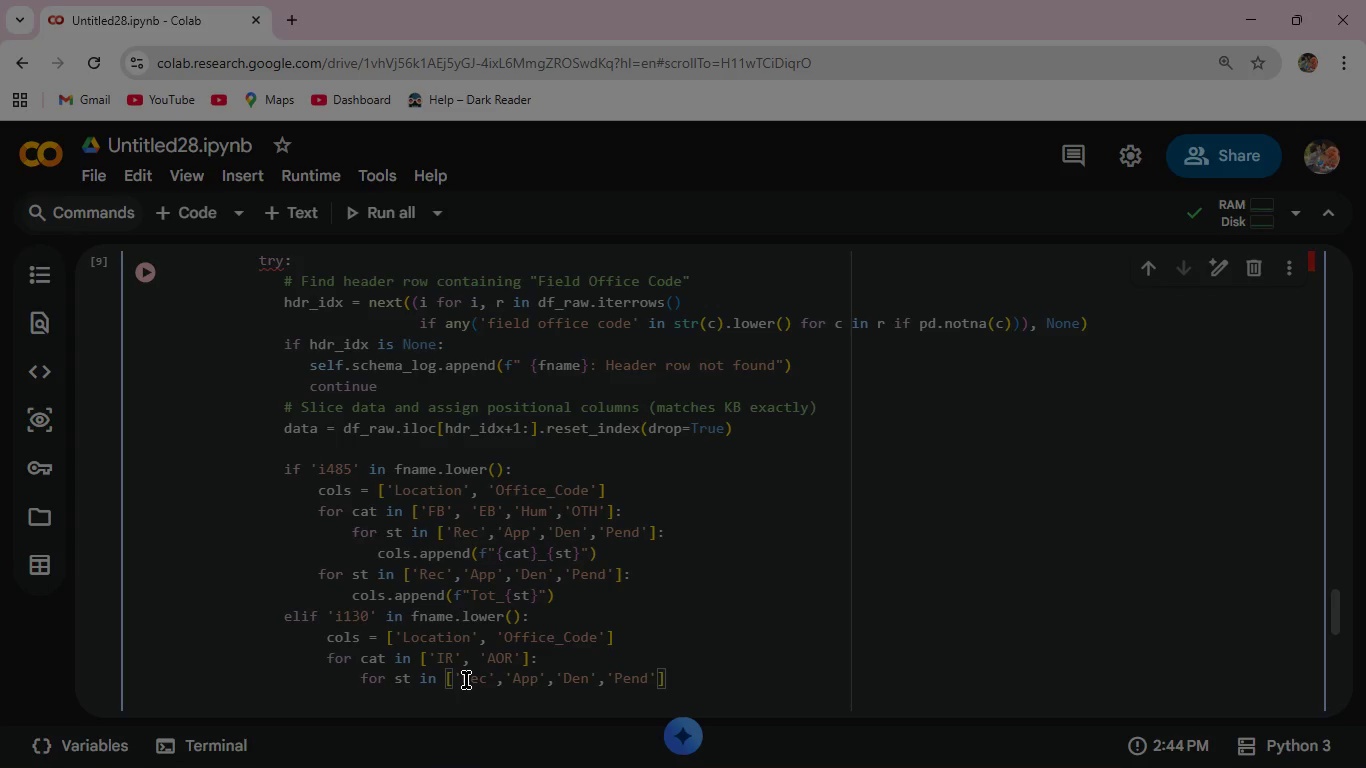 
key(ArrowRight)
 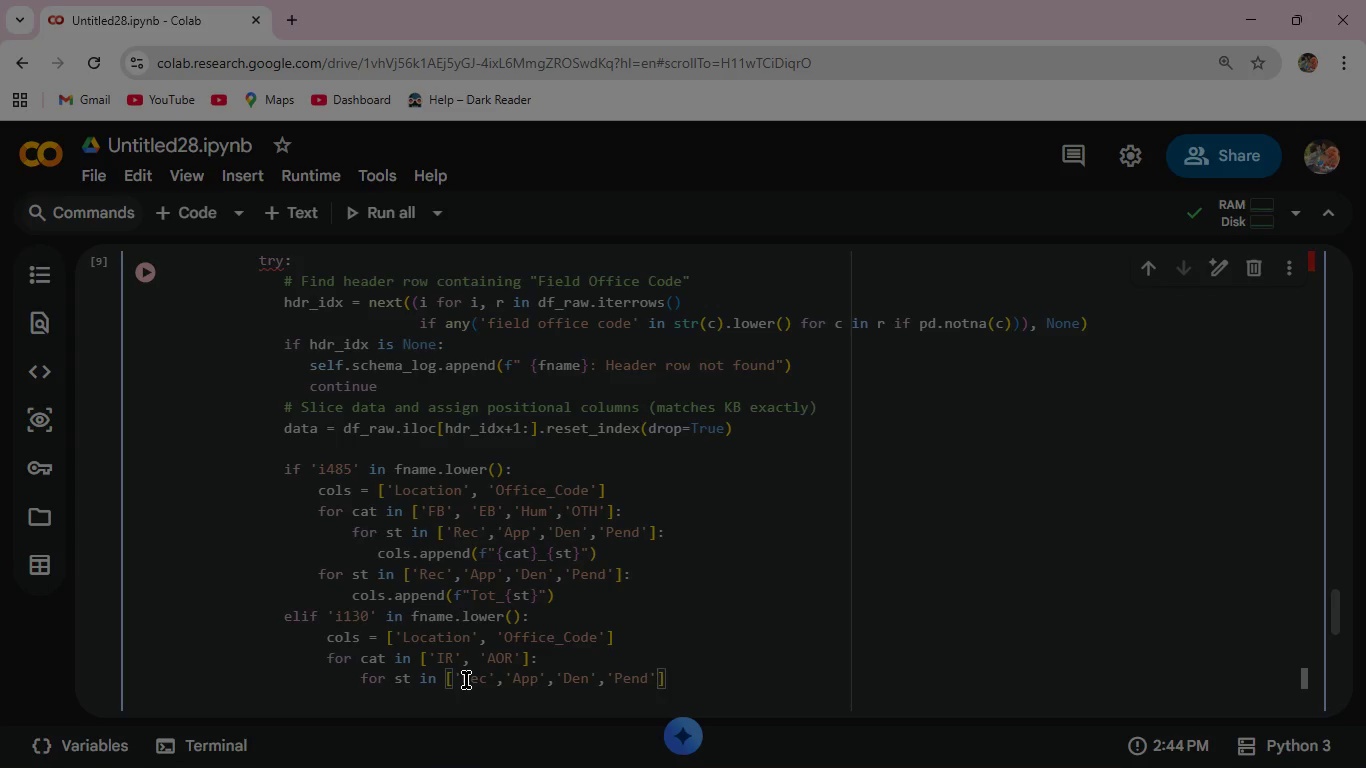 
key(ArrowRight)
 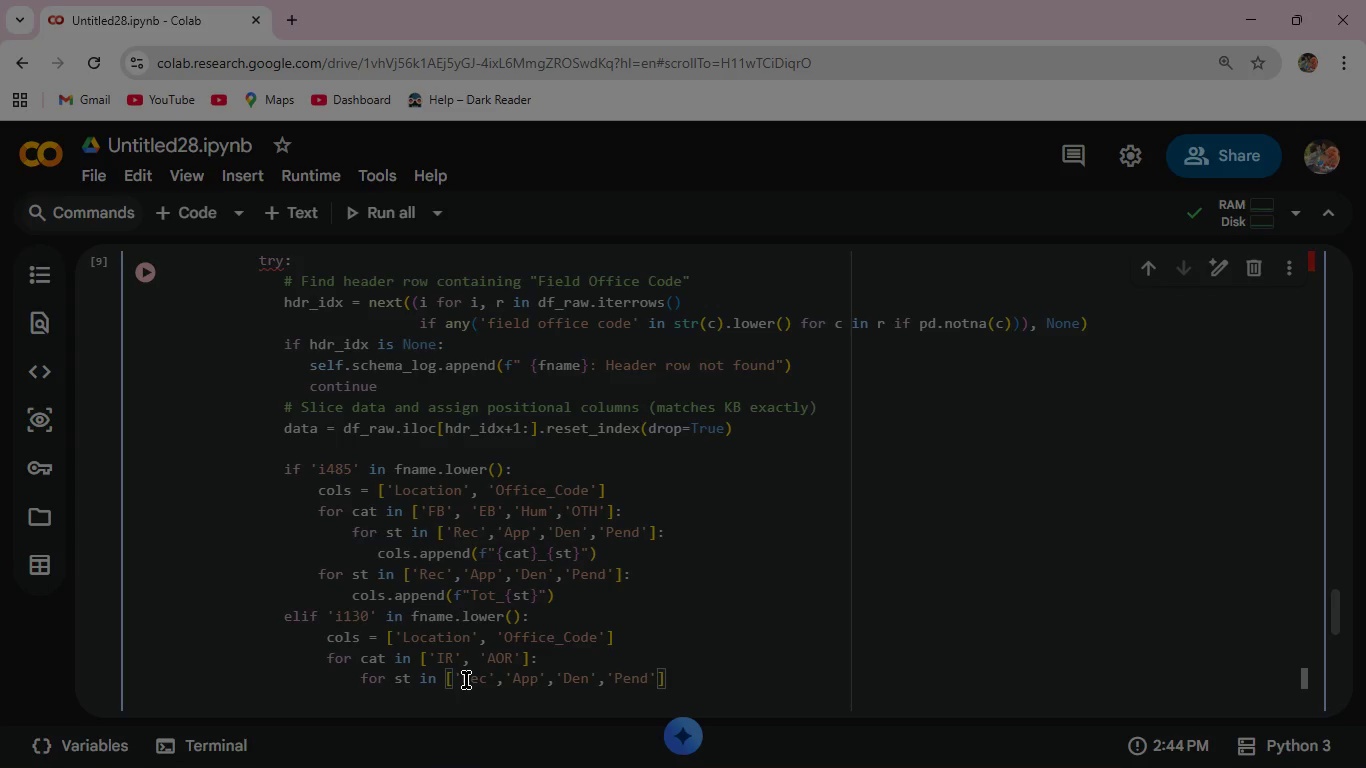 
key(Shift+ShiftRight)
 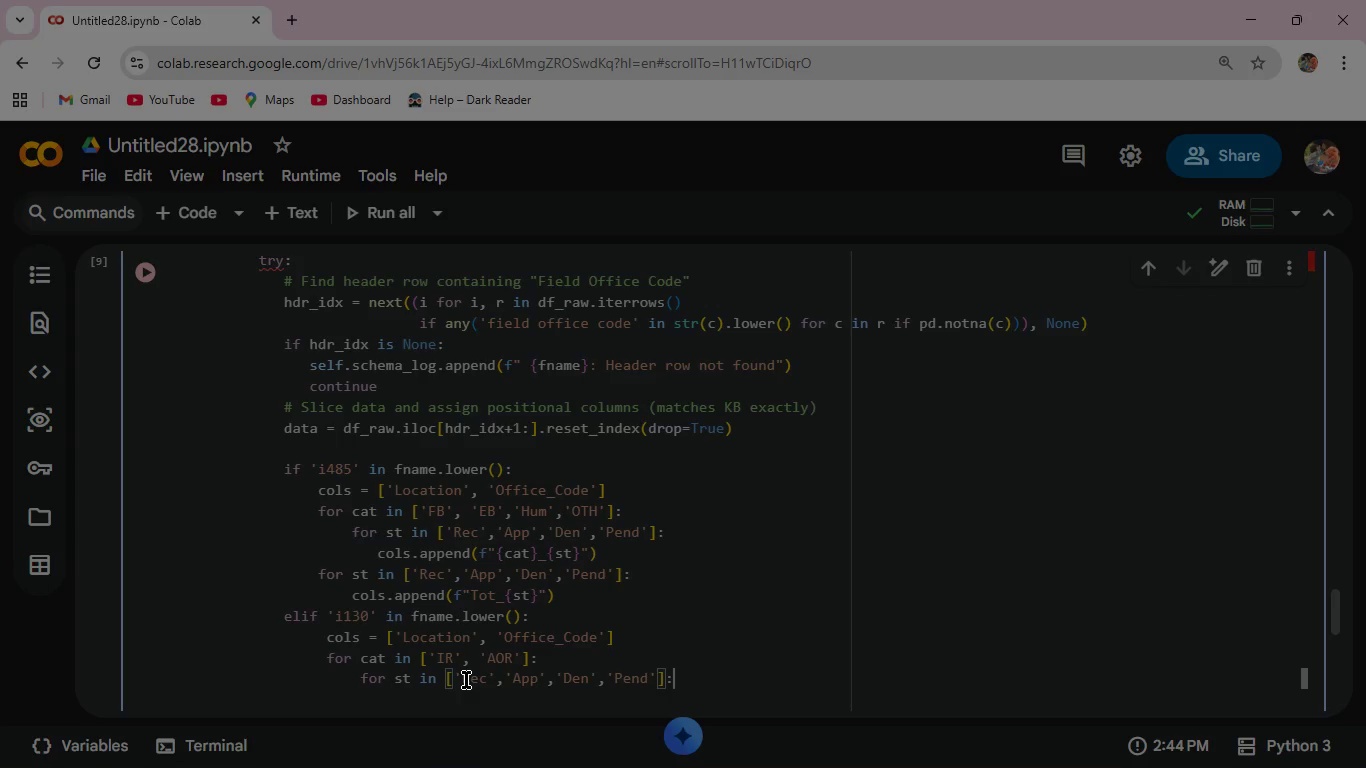 
key(Shift+Semicolon)
 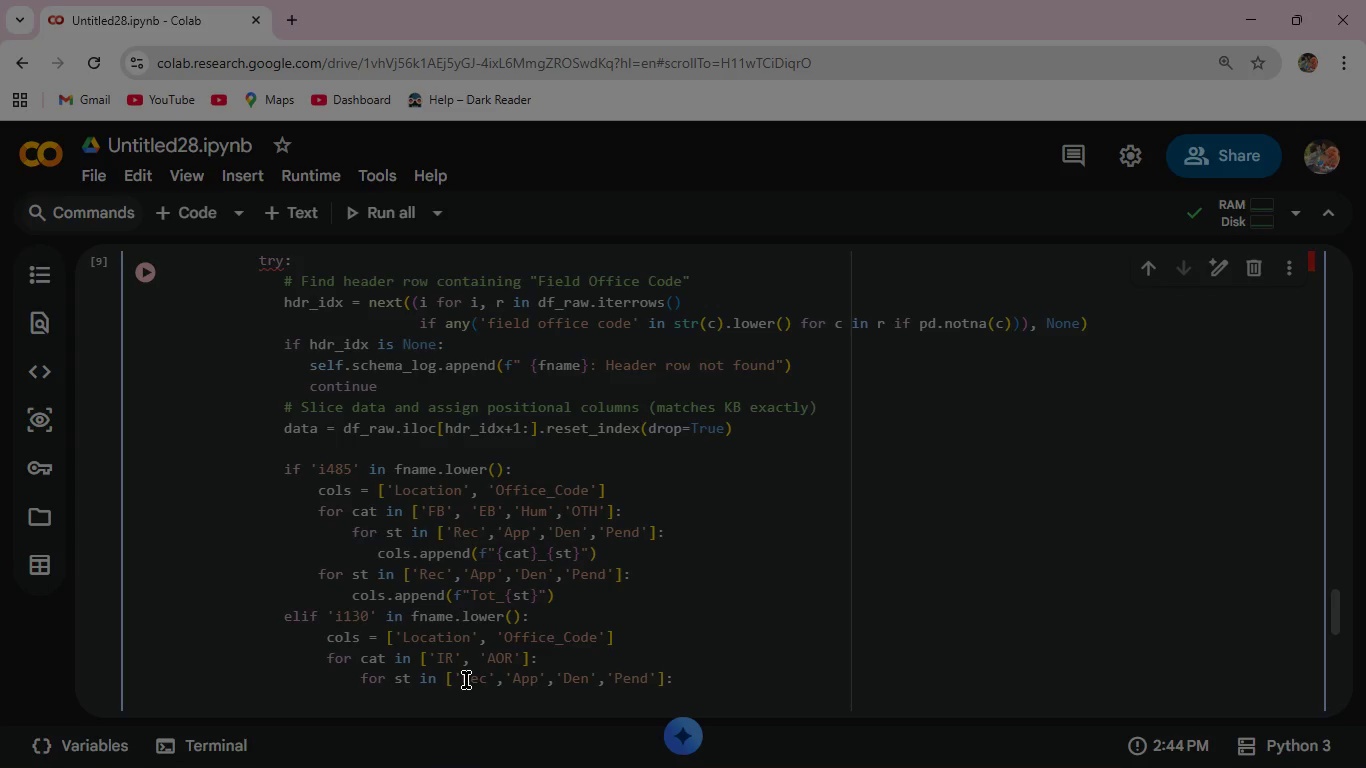 
key(Enter)
 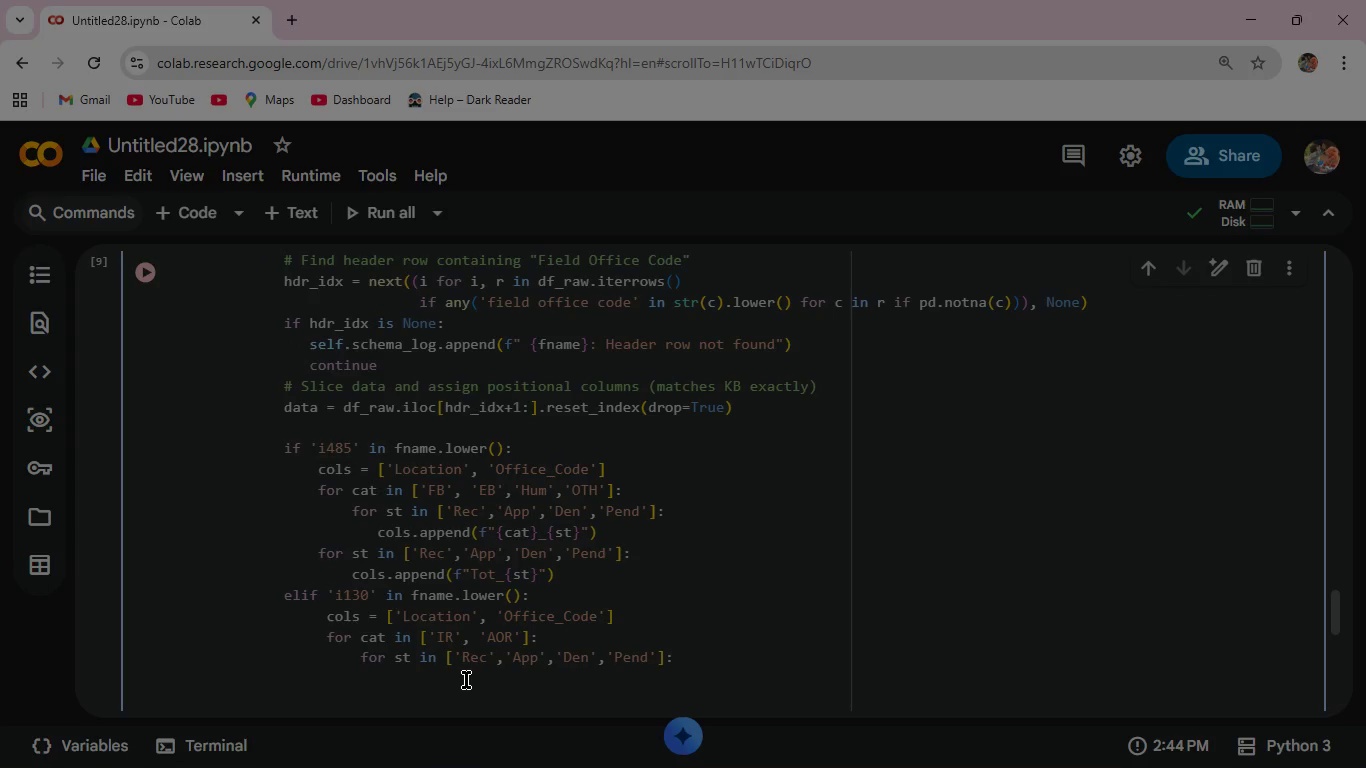 
type(  cols.append(f"c)
key(Backspace)
type({cat)
 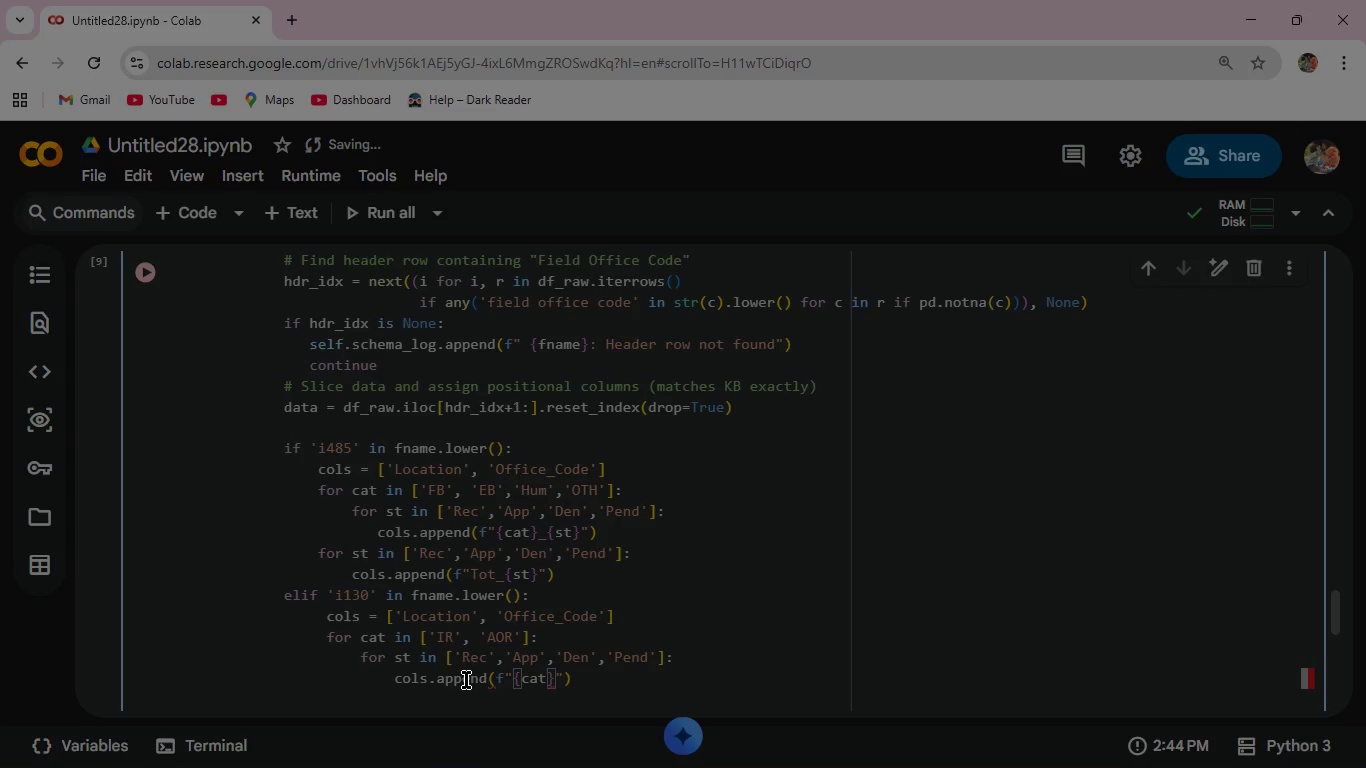 
key(ArrowRight)
 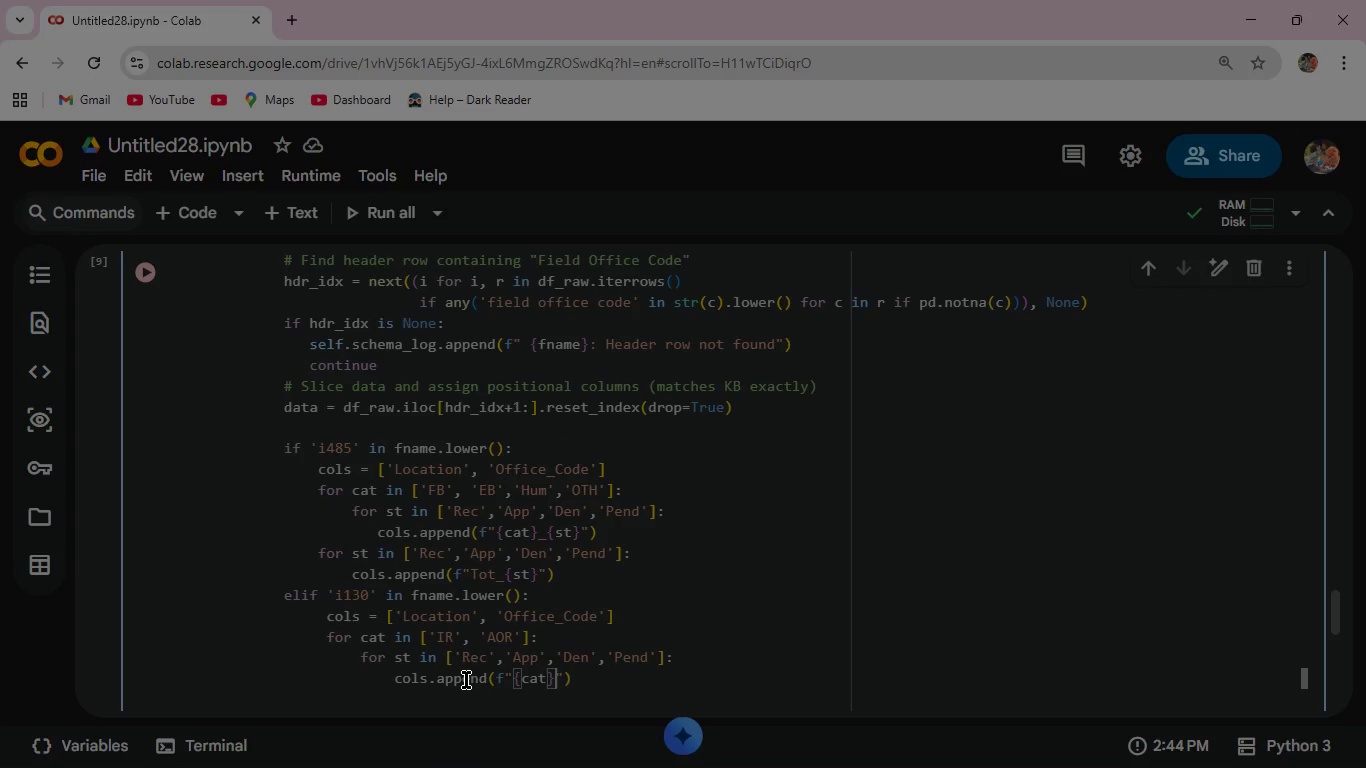 
type(_{st)
 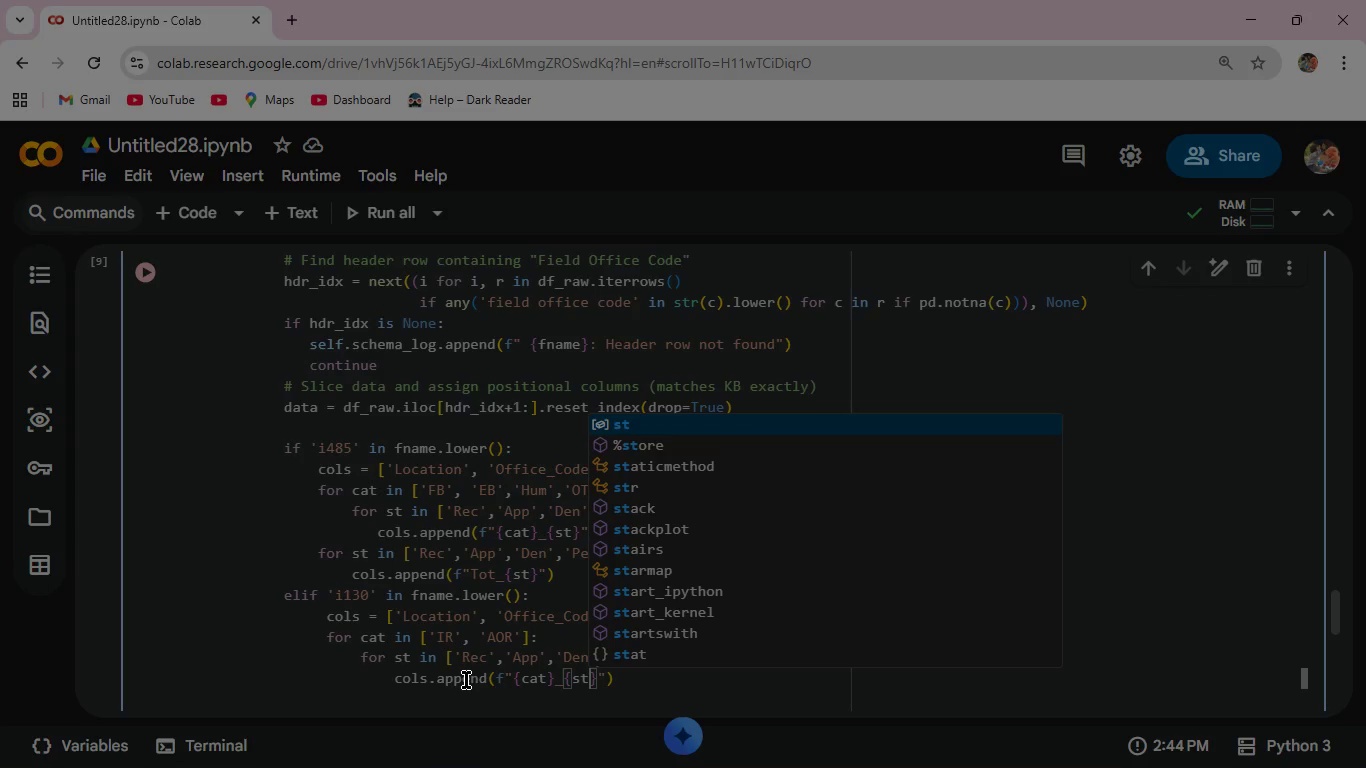 
key(ArrowRight)
 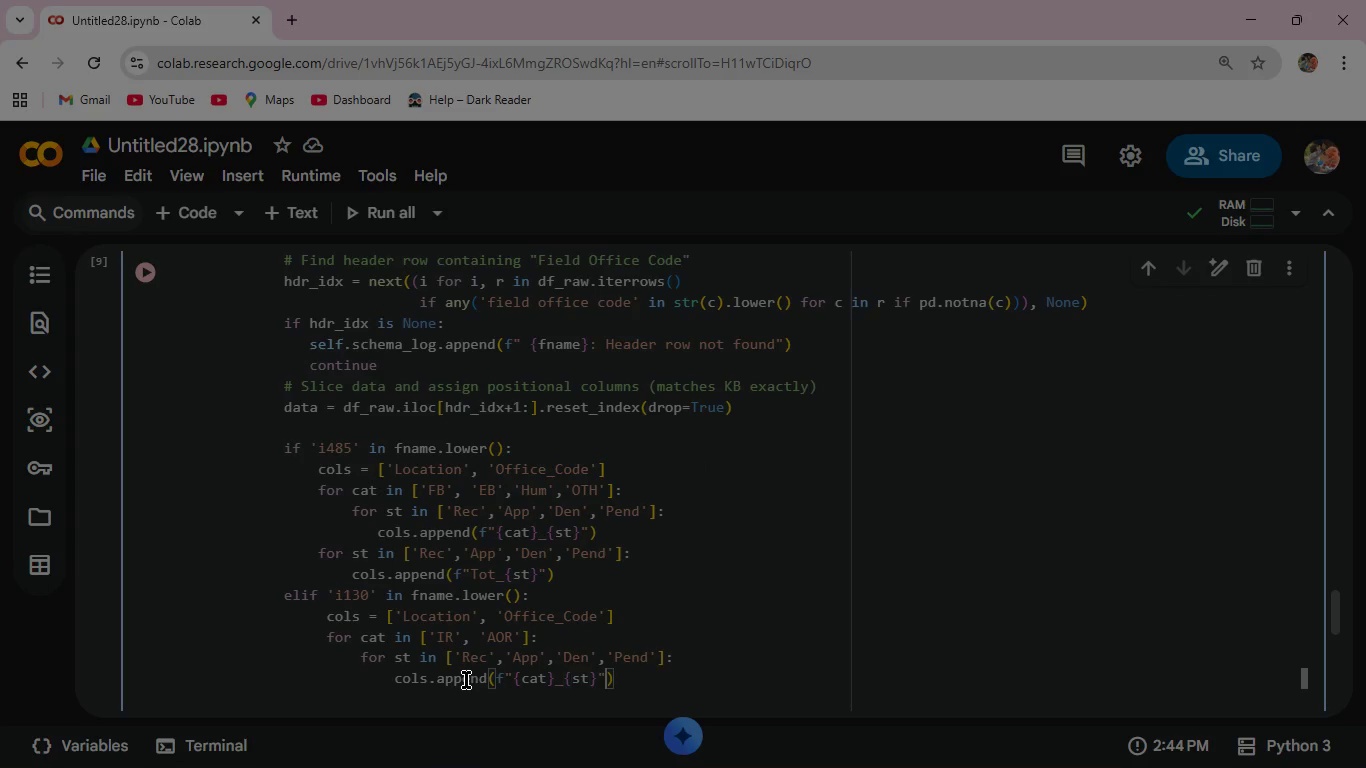 
key(ArrowRight)
 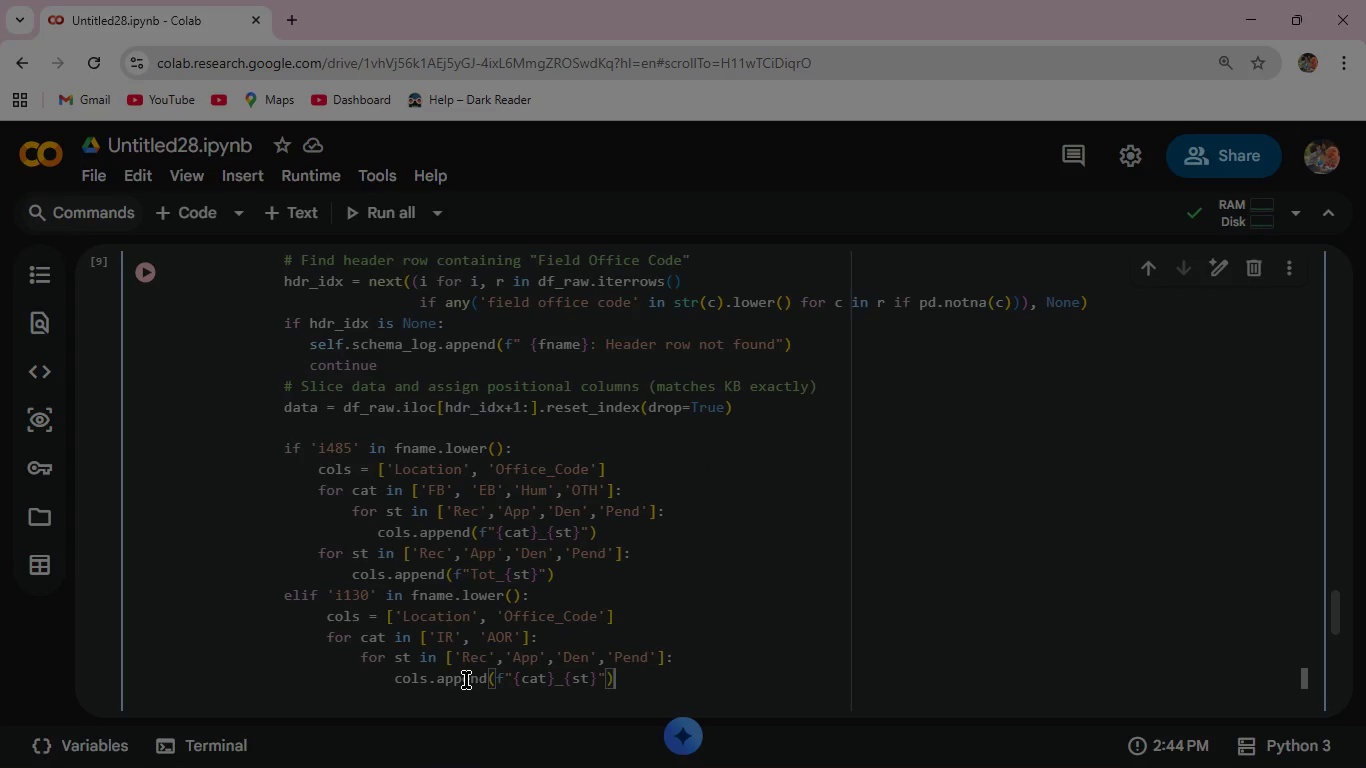 
key(ArrowRight)
 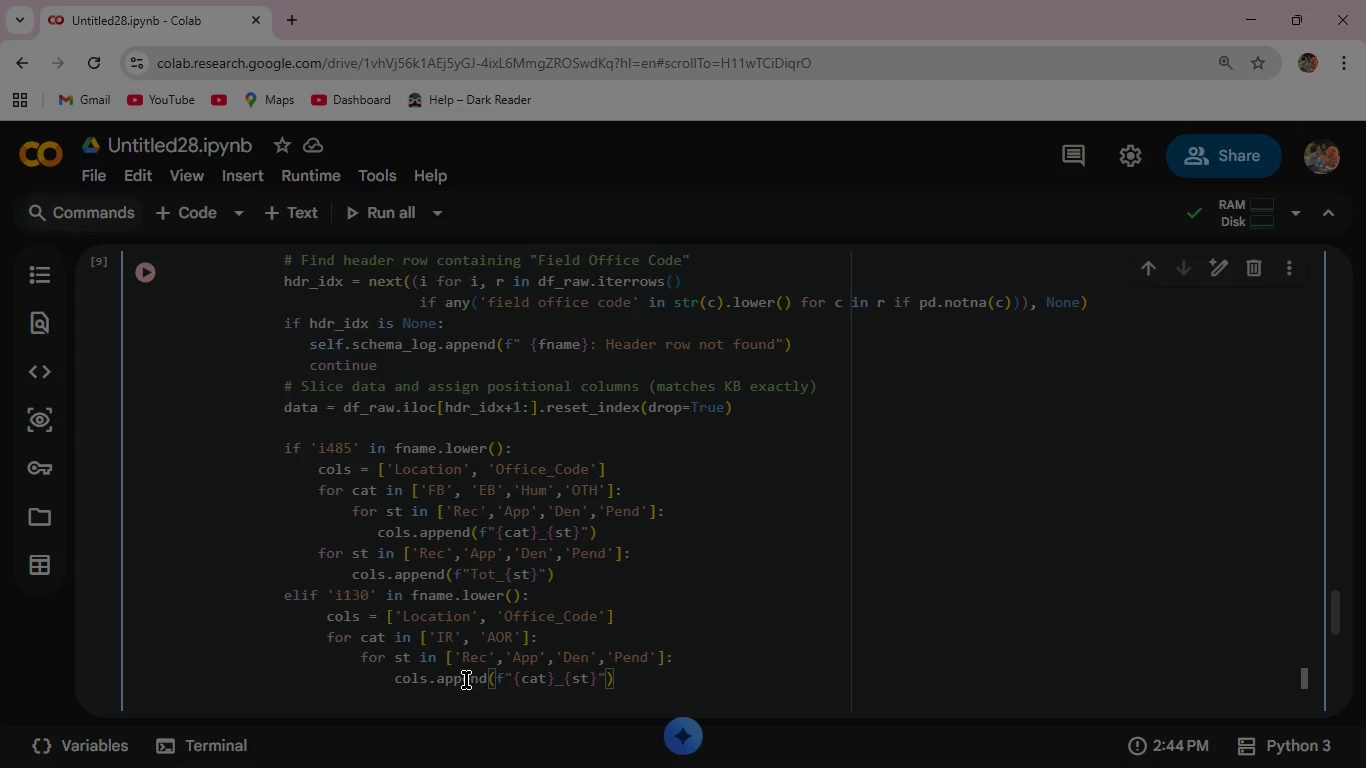 
key(Enter)
 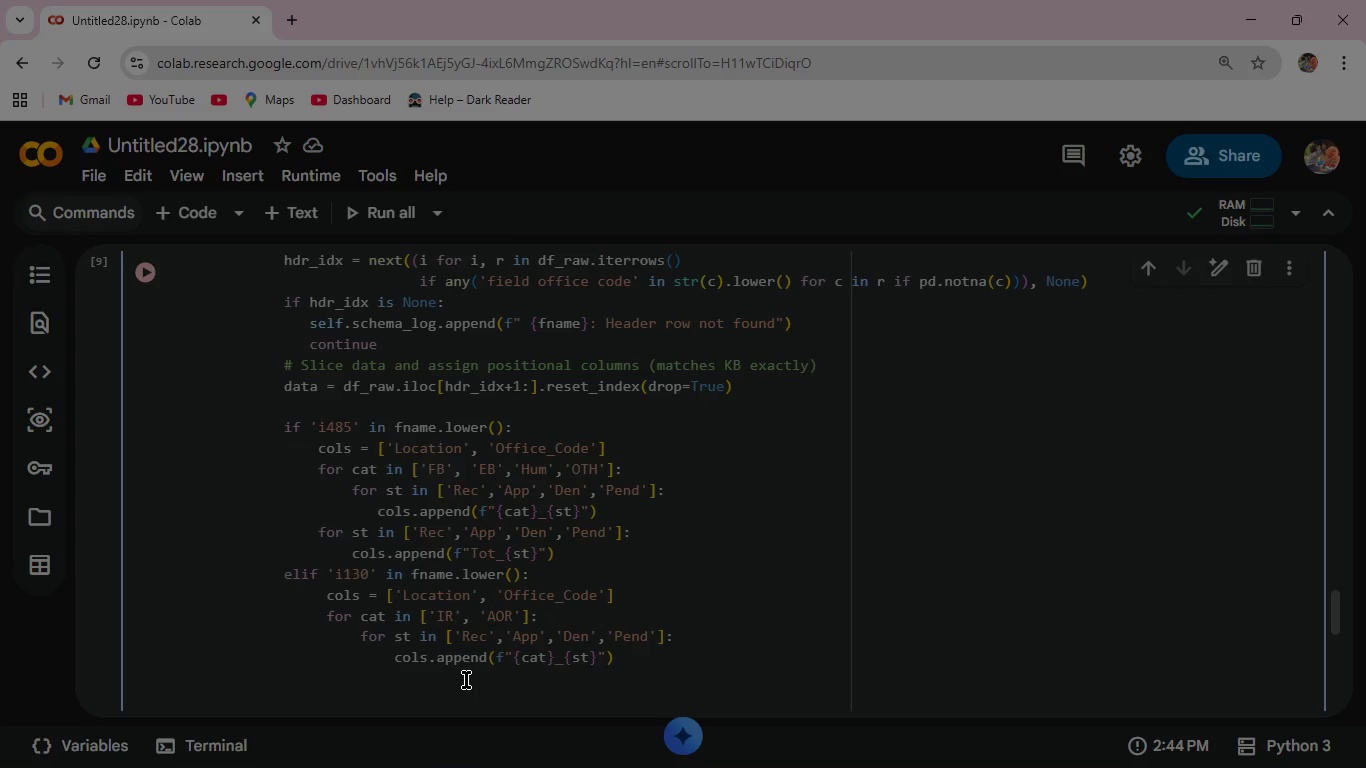 
key(Backspace)
key(Backspace)
key(Backspace)
key(Backspace)
type(for st in ['Rec)
 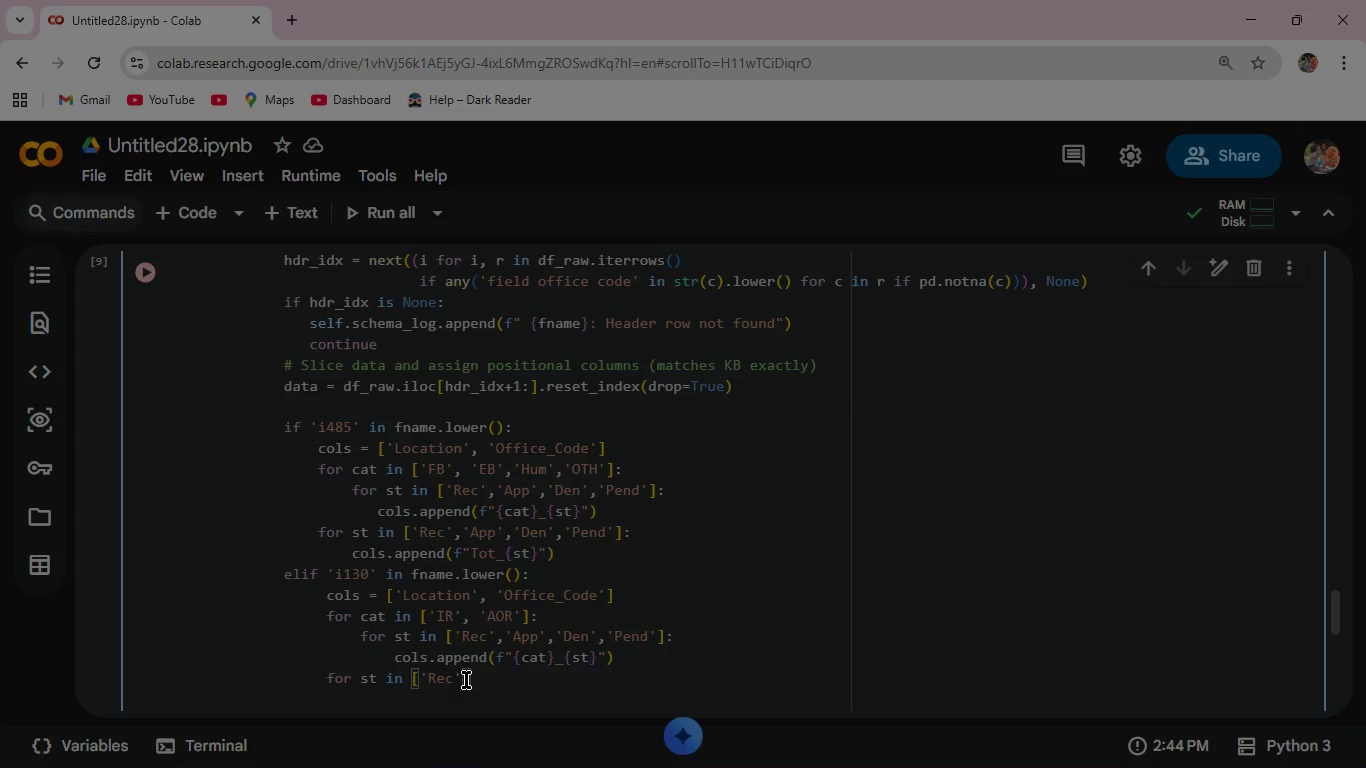 
key(ArrowRight)
 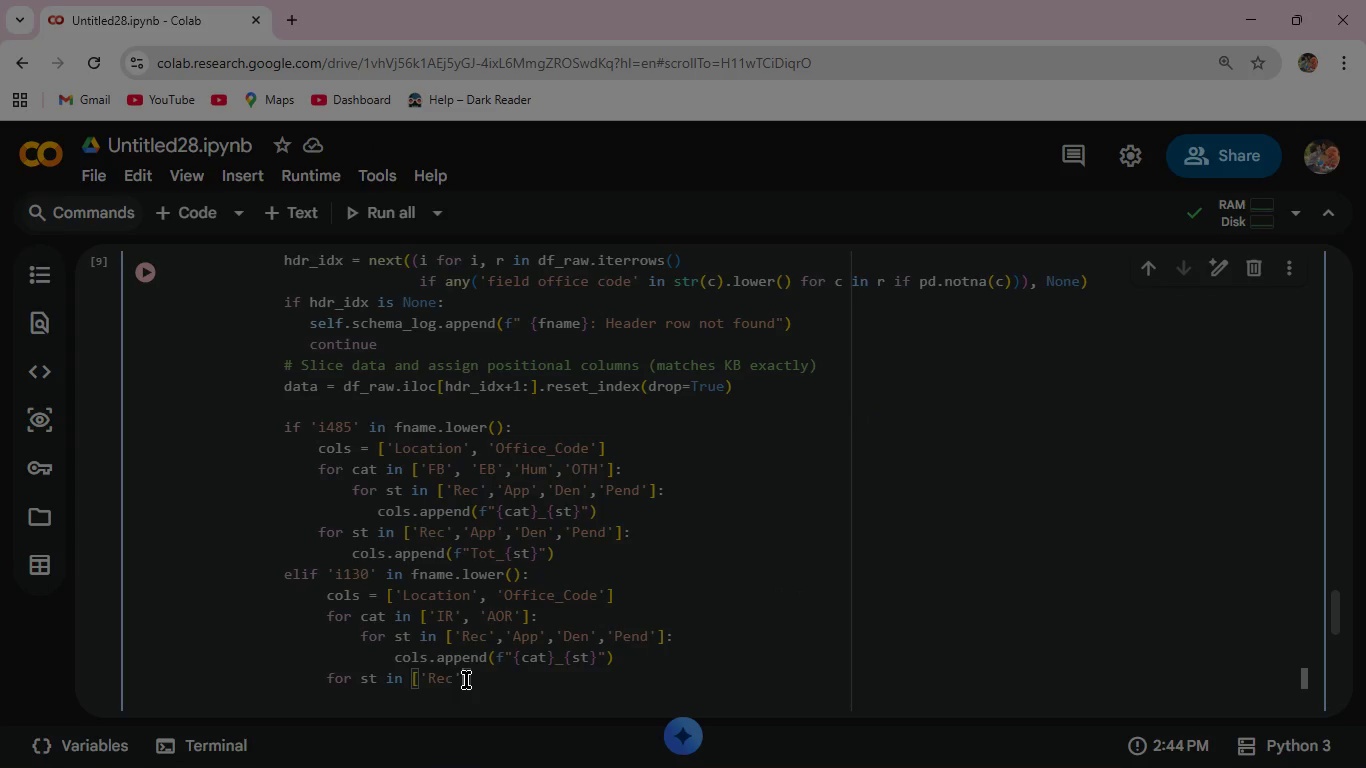 
type(,'App)
 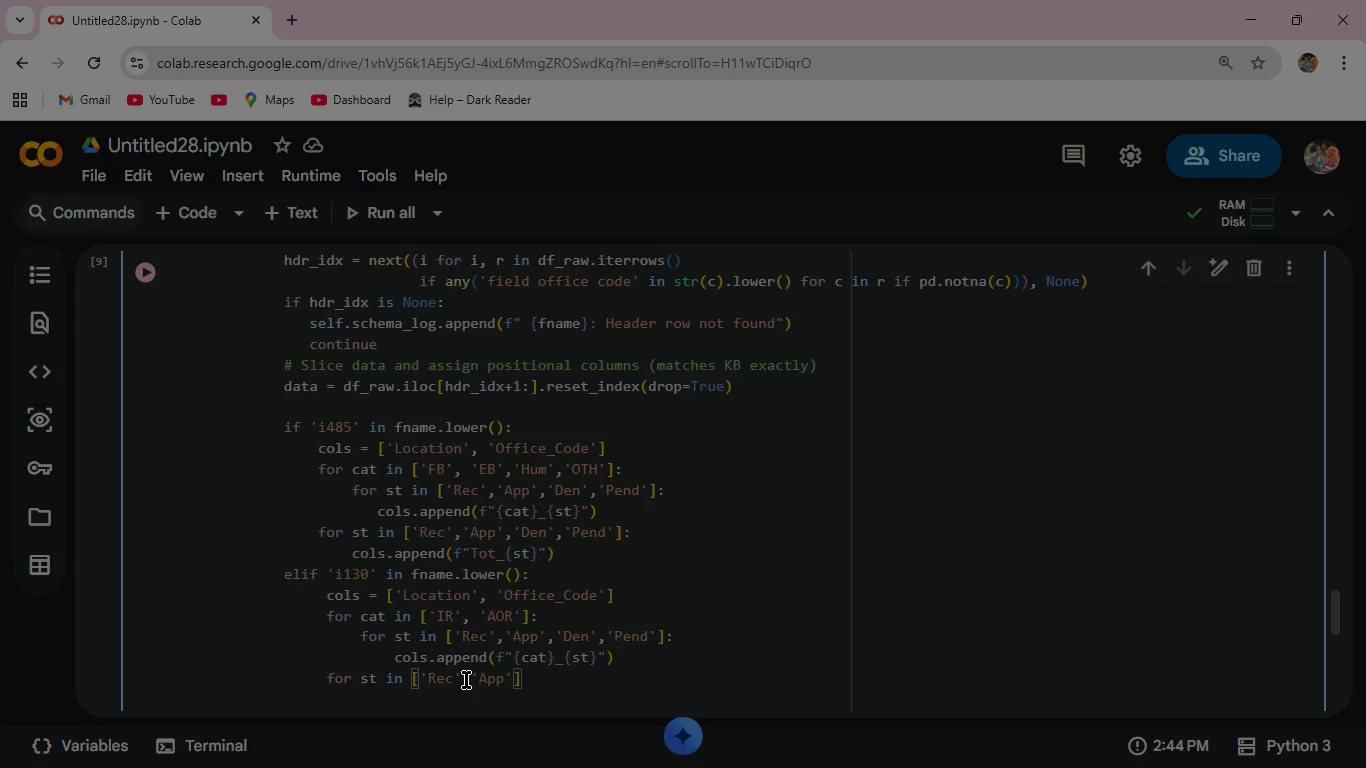 
key(ArrowRight)
 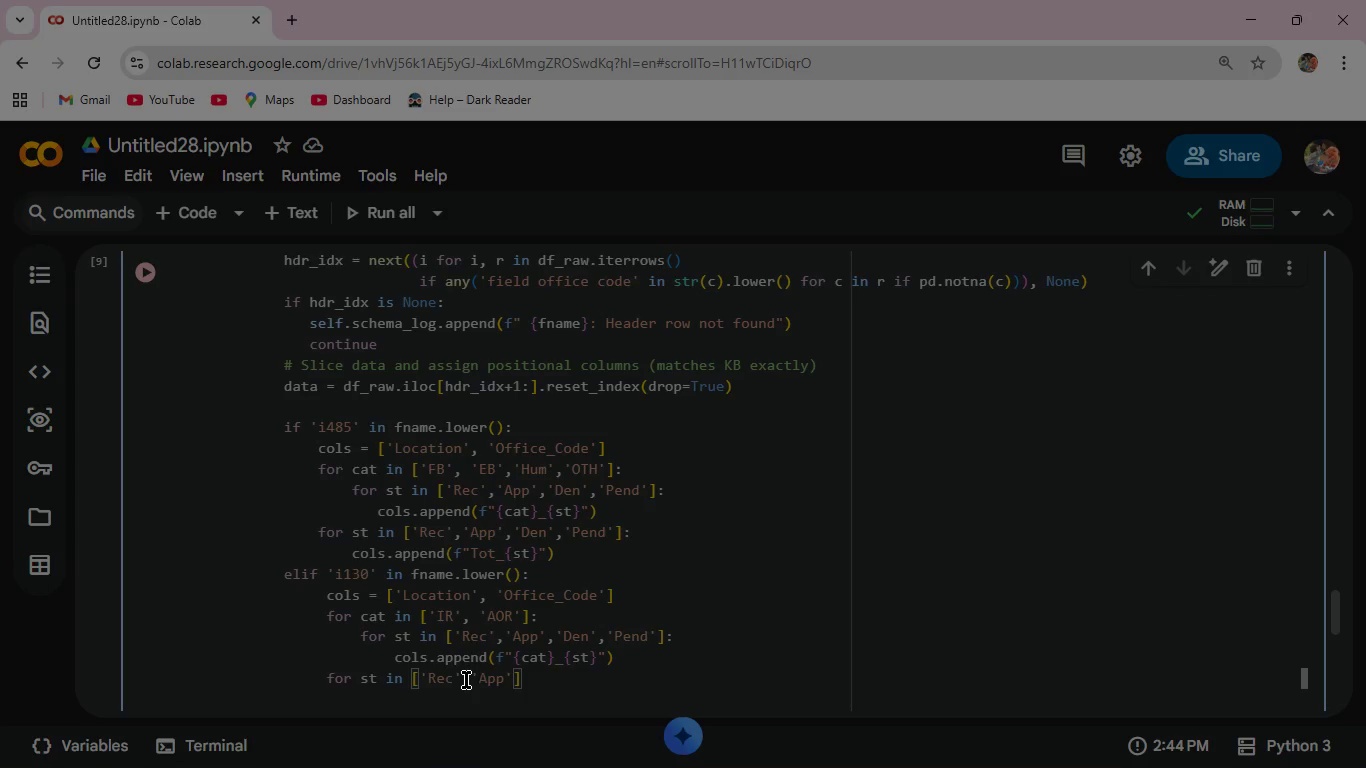 
type(,'Den)
 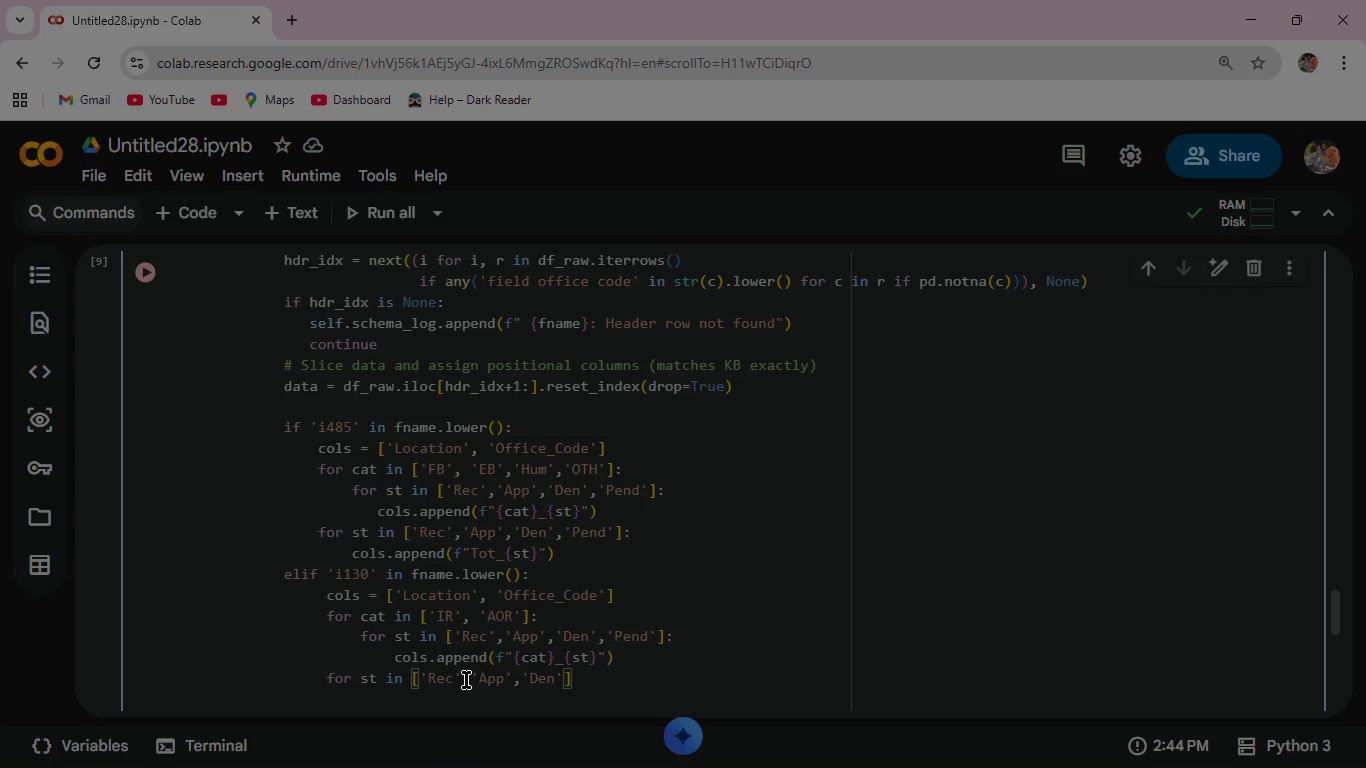 
key(ArrowRight)
 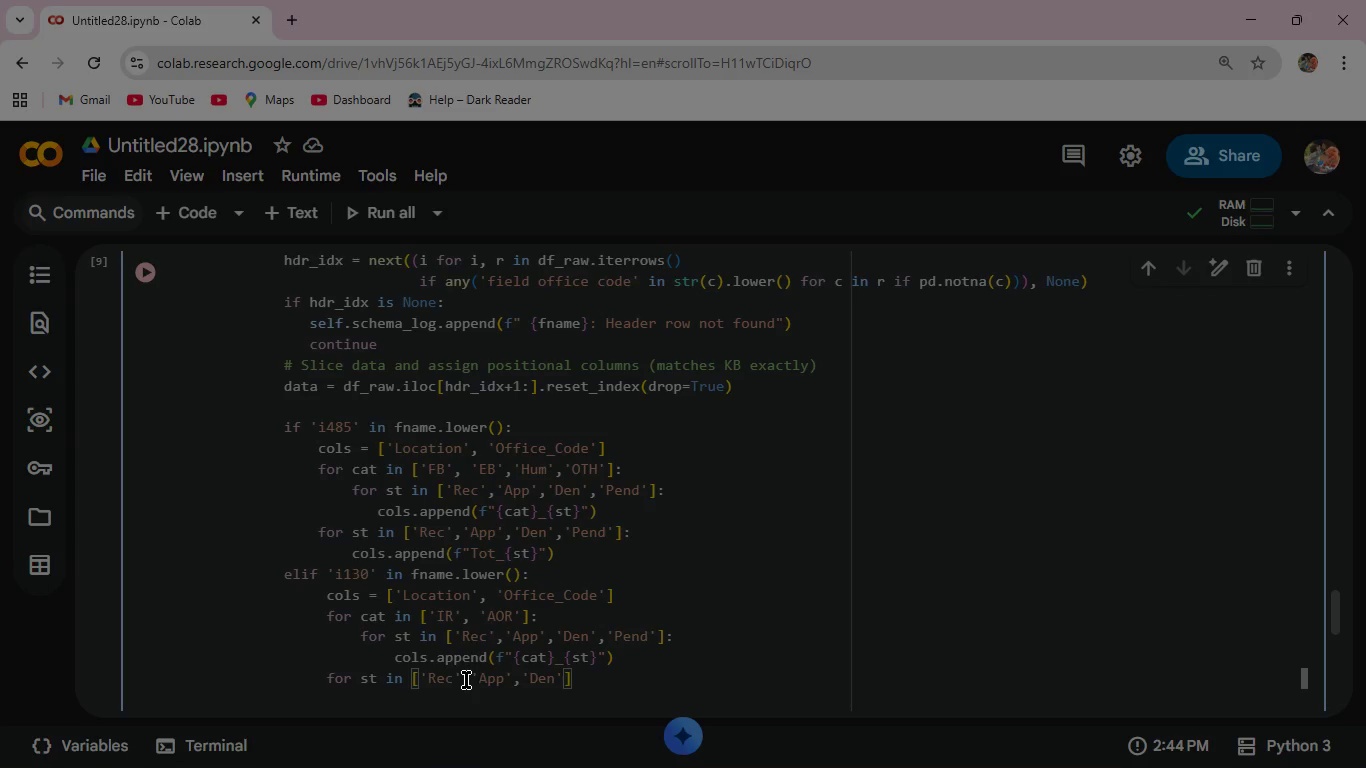 
type(,'Pend)
 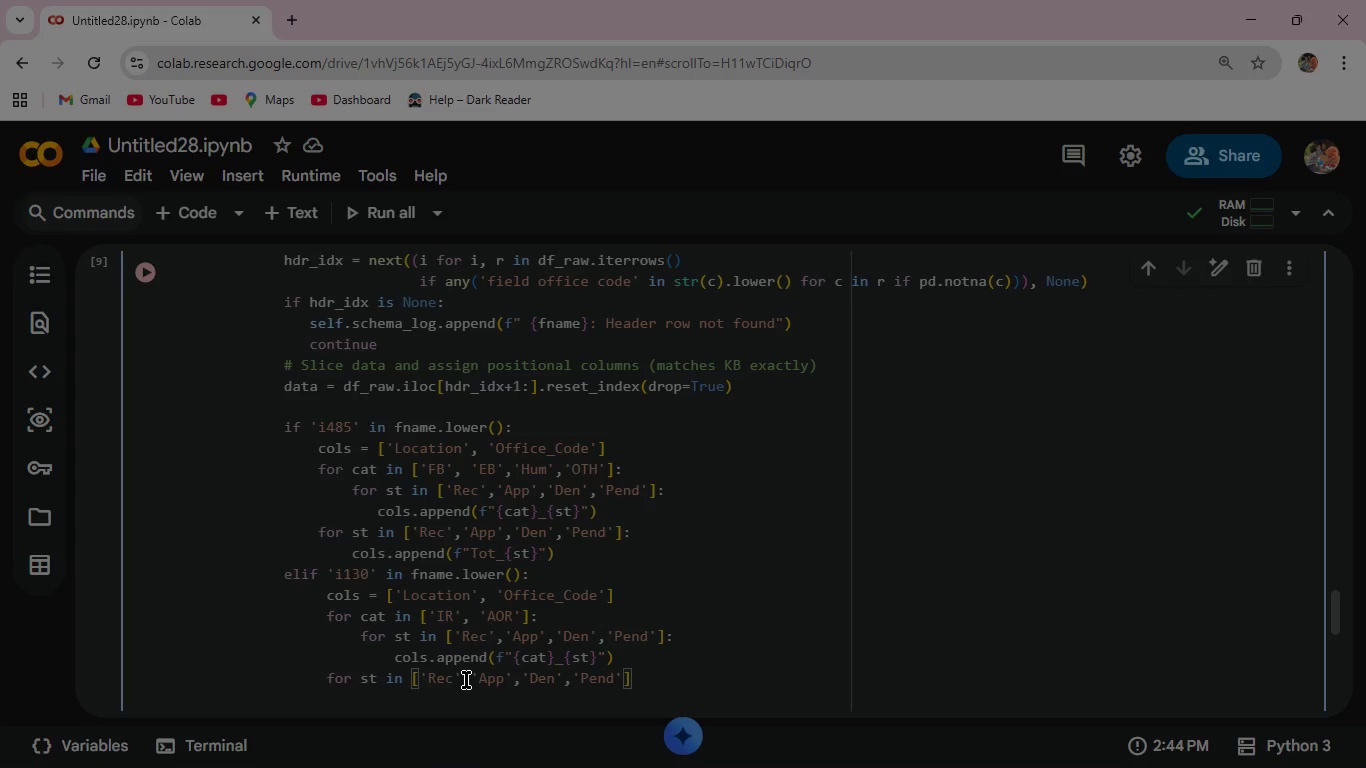 
key(ArrowRight)
 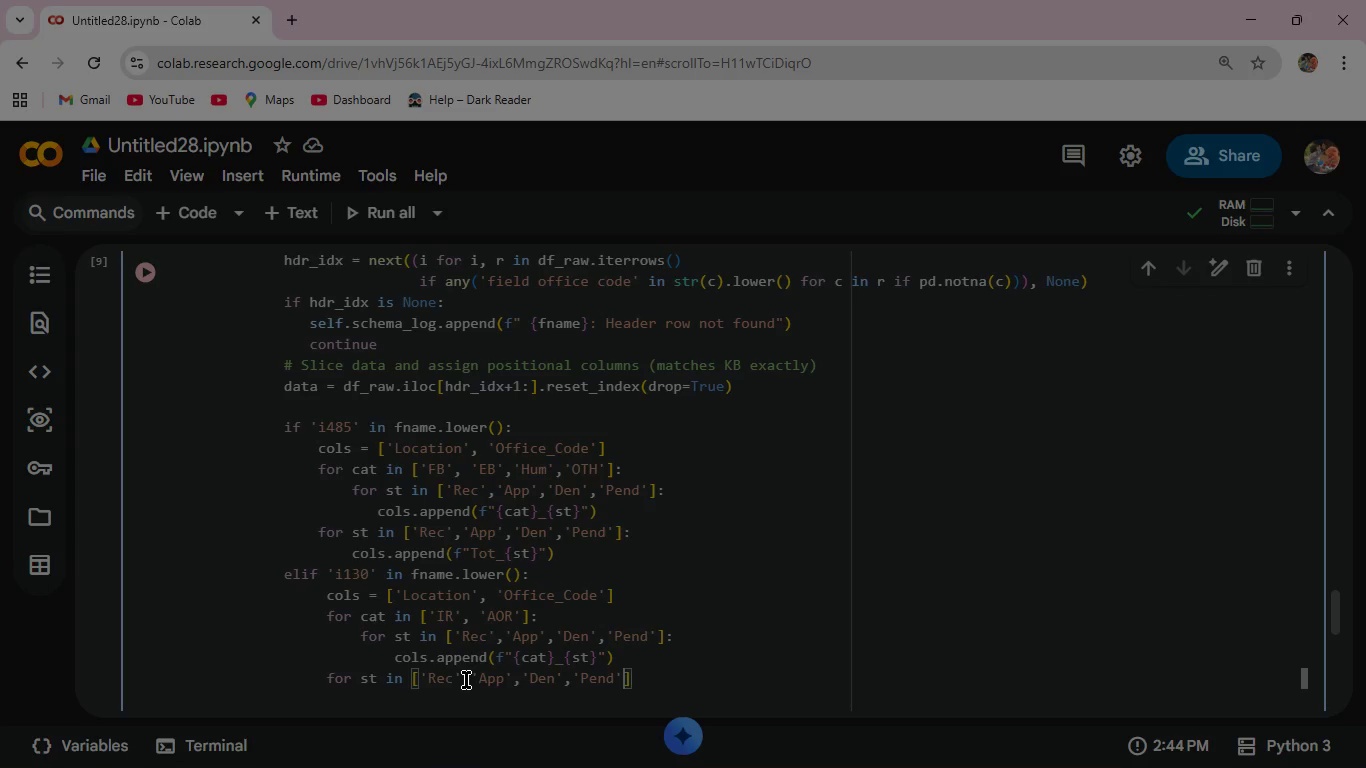 
key(ArrowRight)
 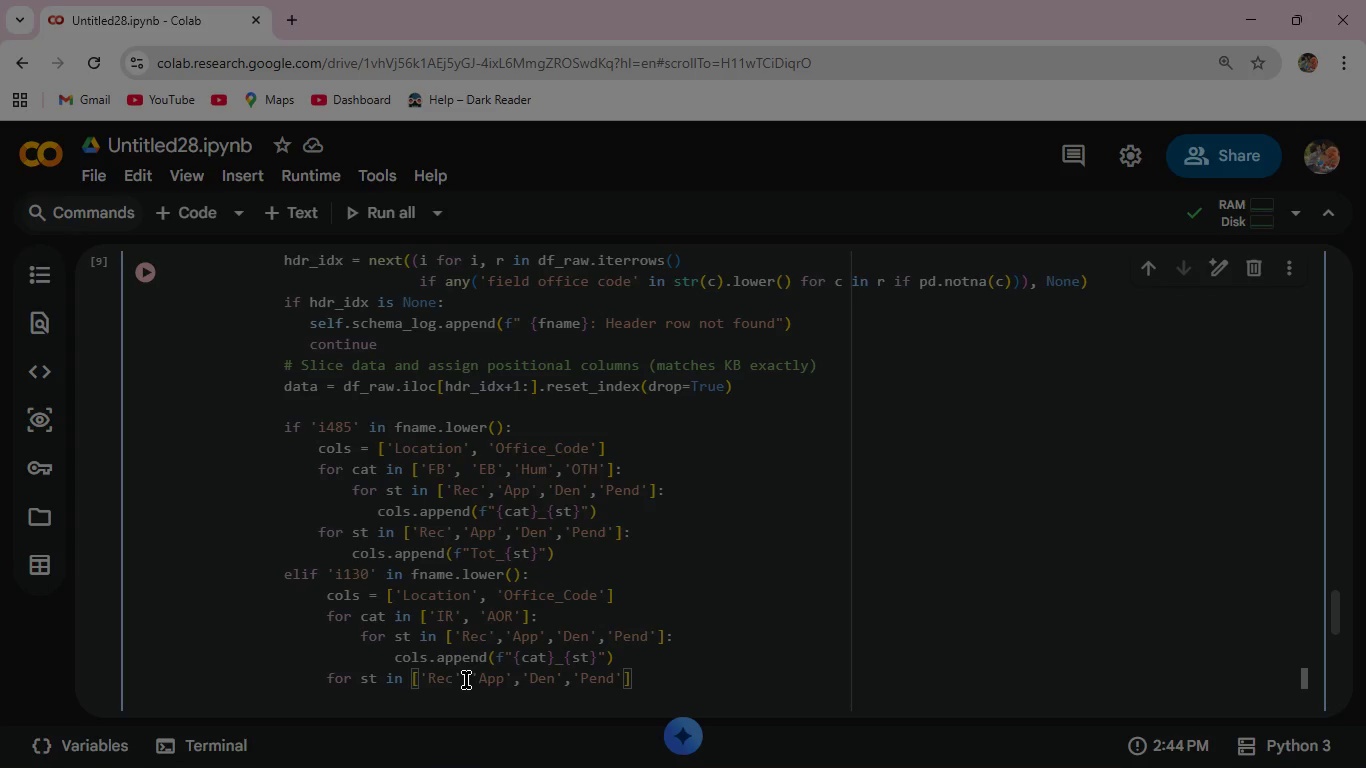 
key(Shift+ShiftRight)
 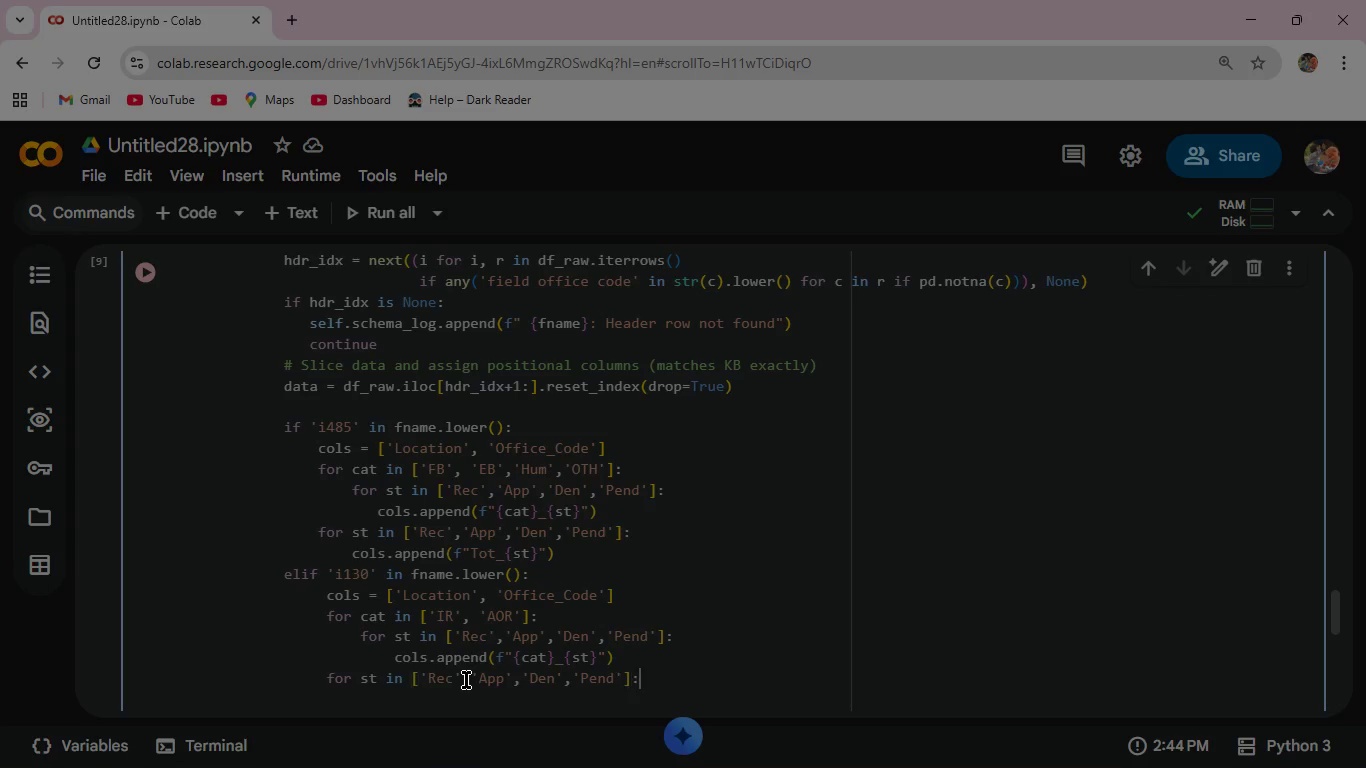 
key(Shift+Semicolon)
 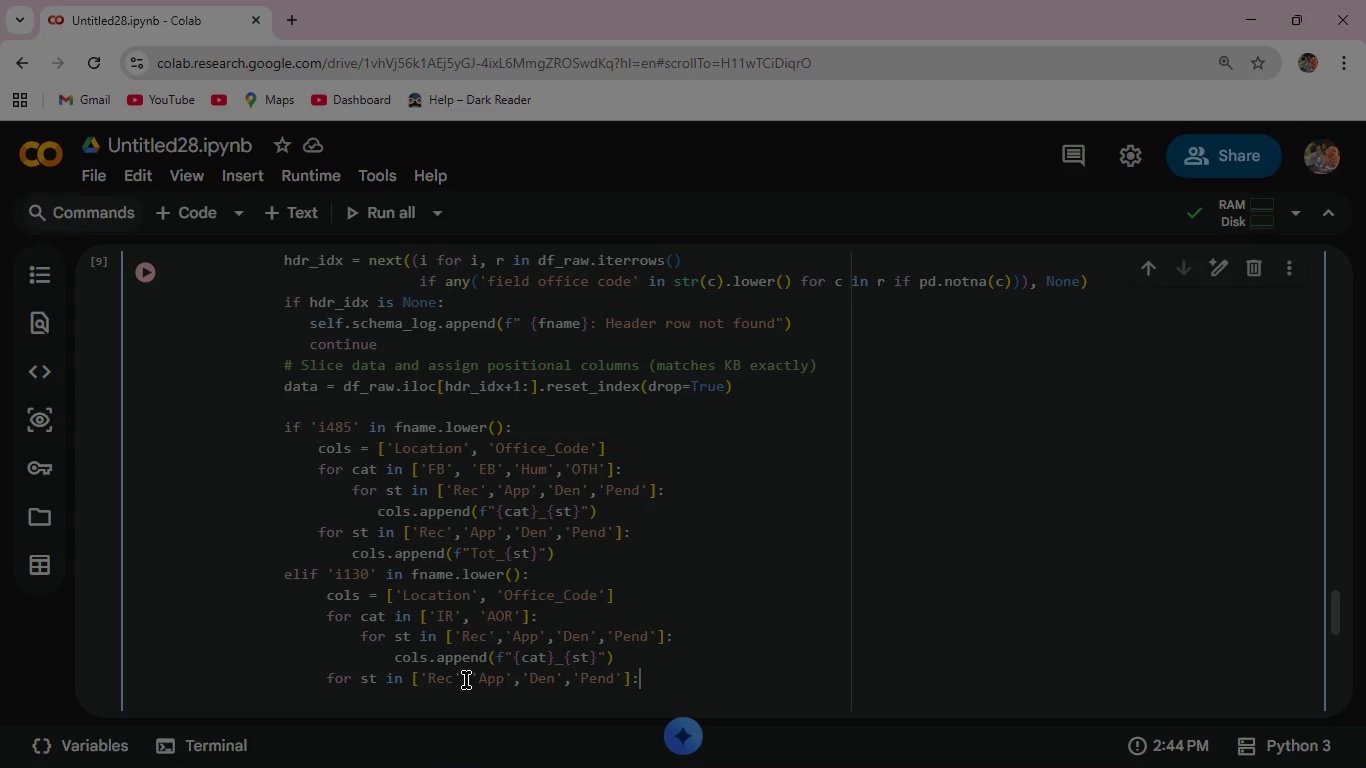 
key(Enter)
 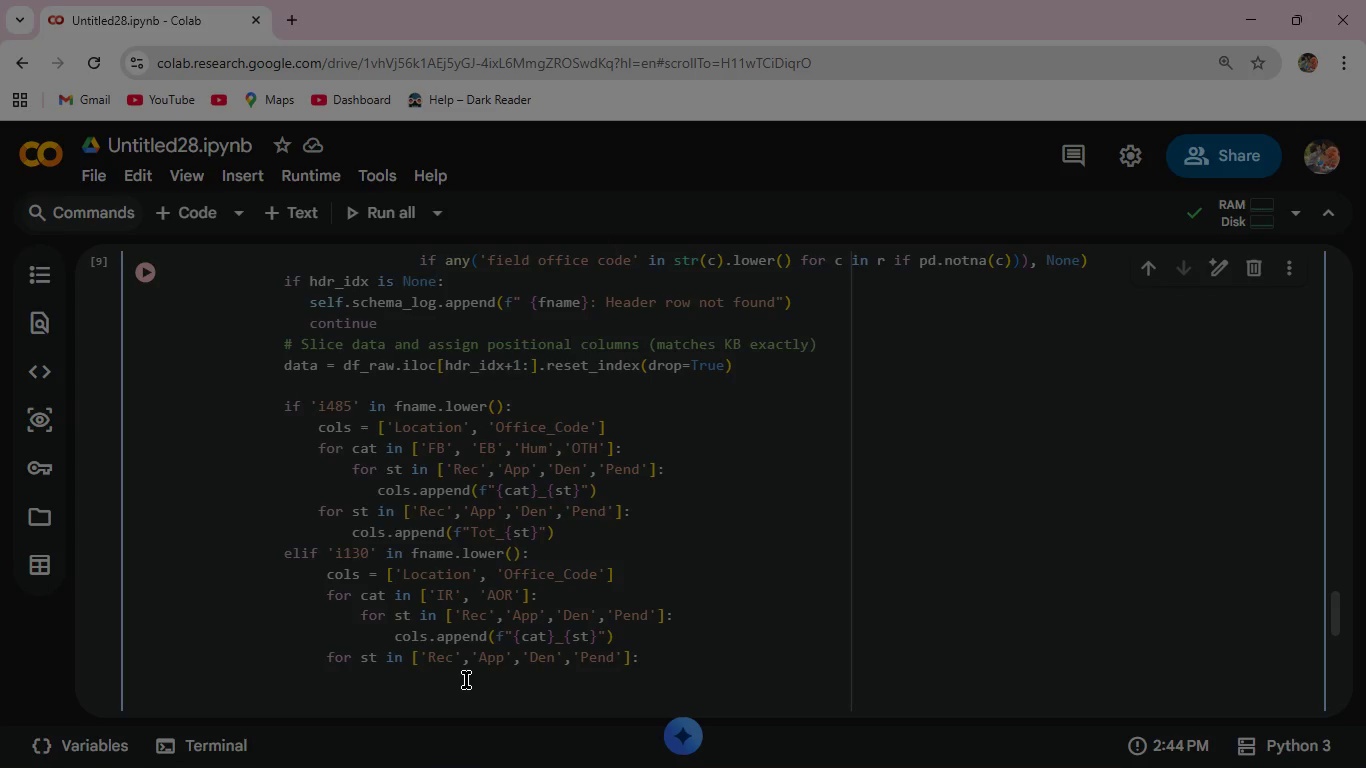 
type(  cols.)
 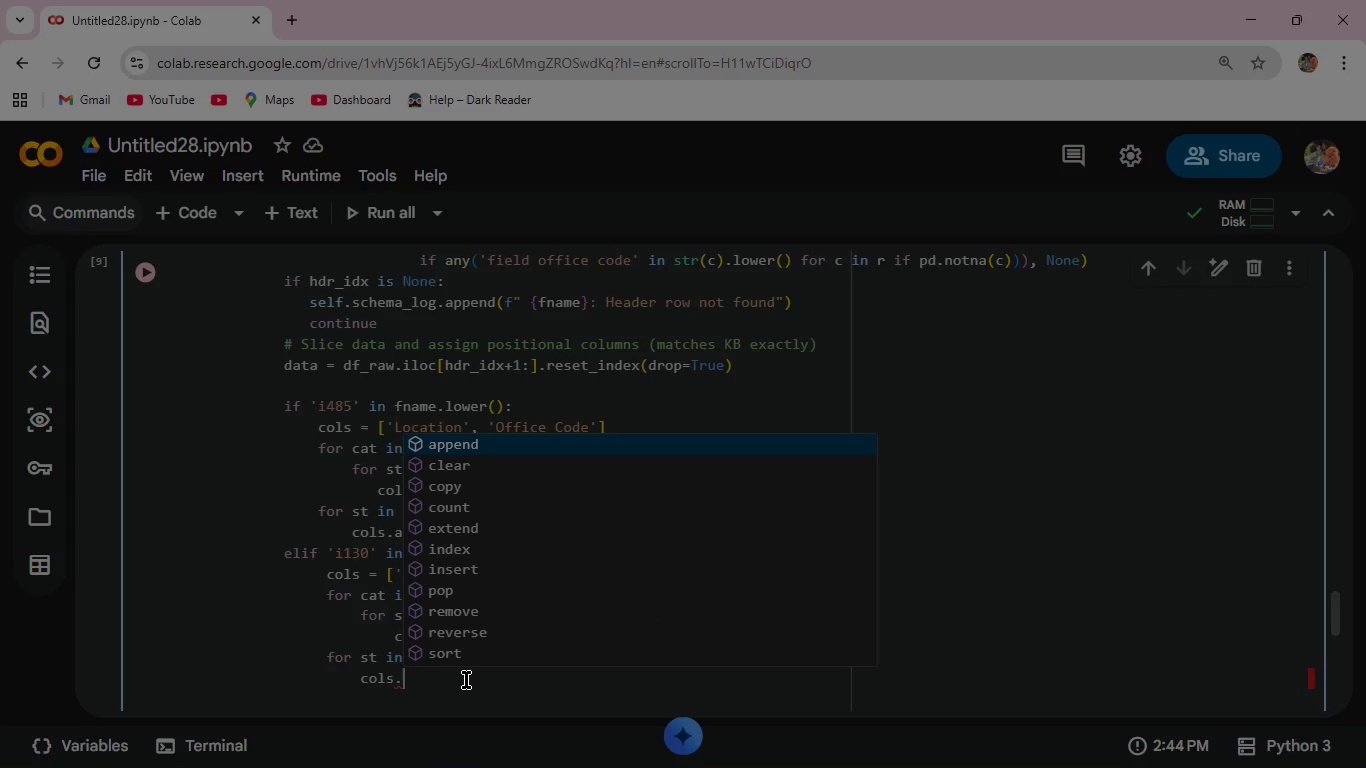 
type(app)
 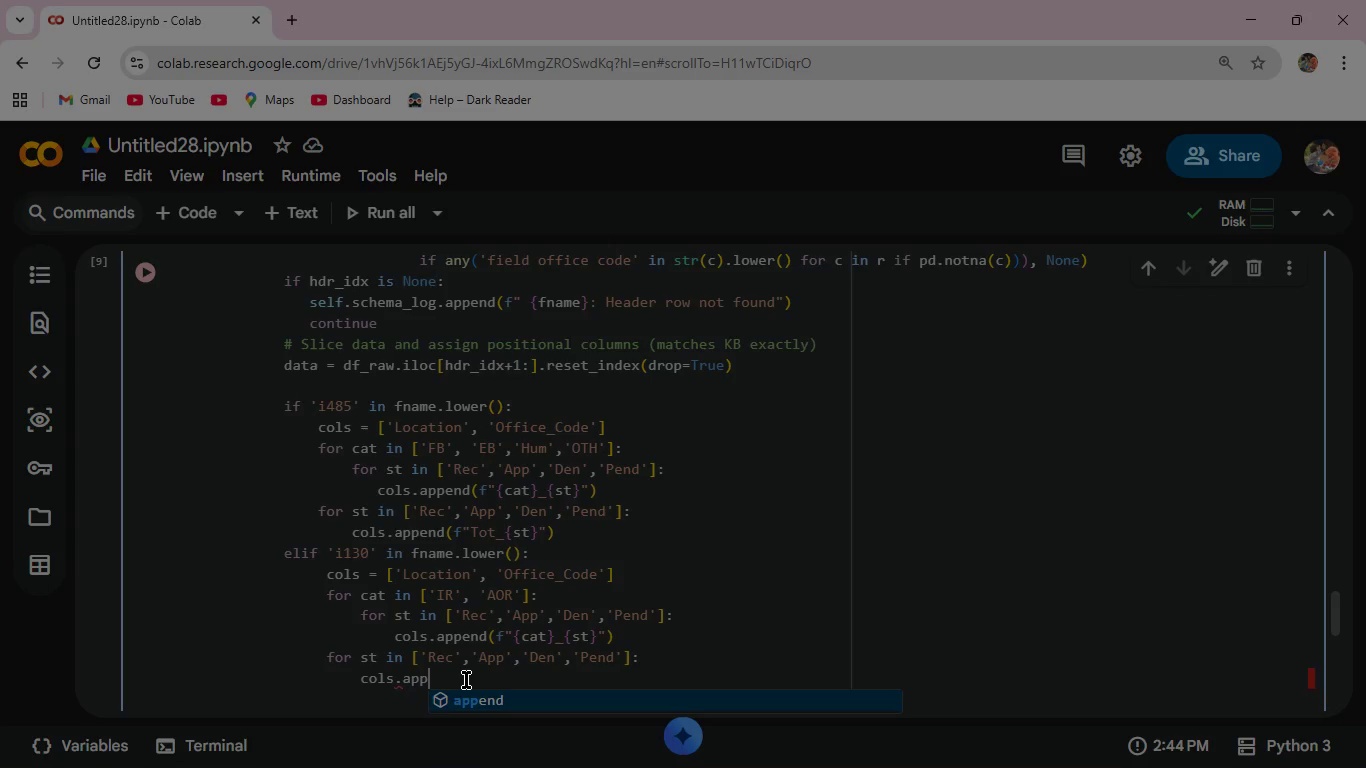 
key(Enter)
 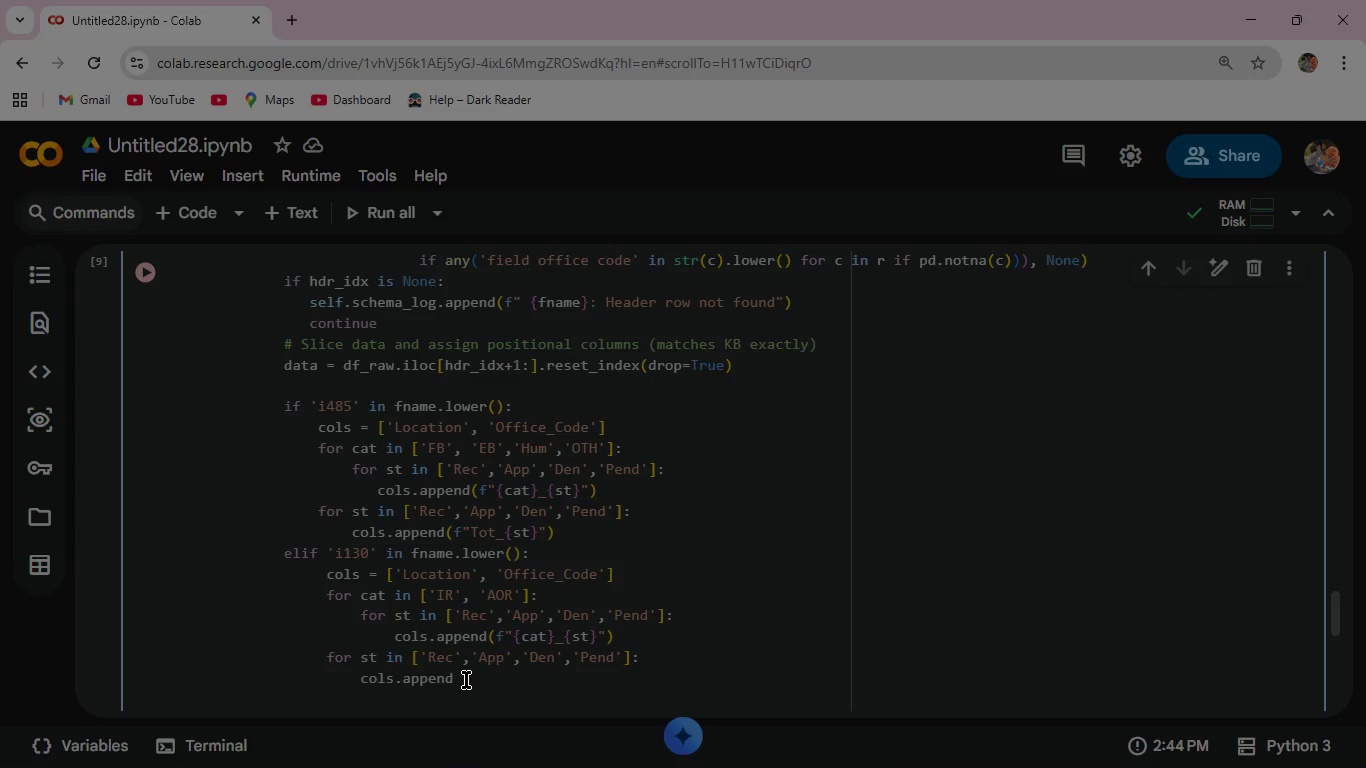 
type((f"Tot_{st)
 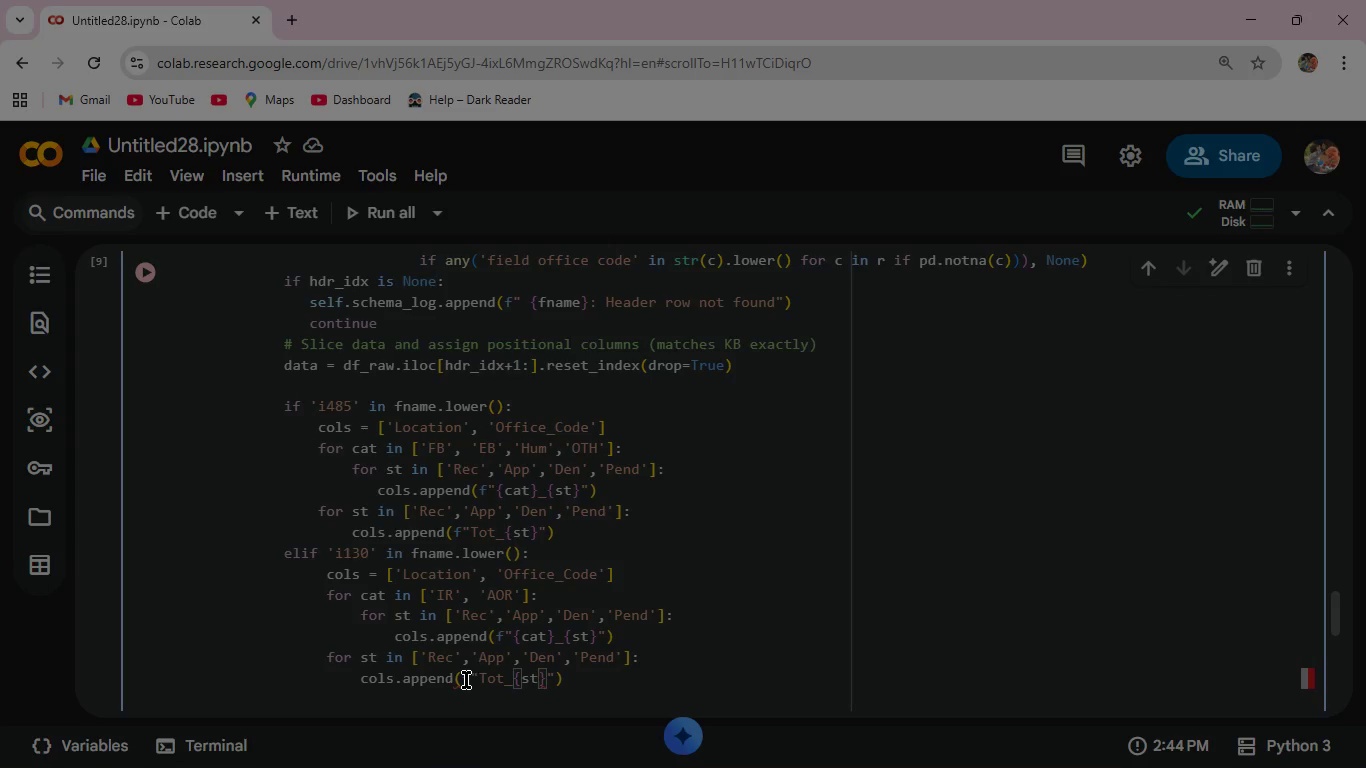 
key(ArrowRight)
 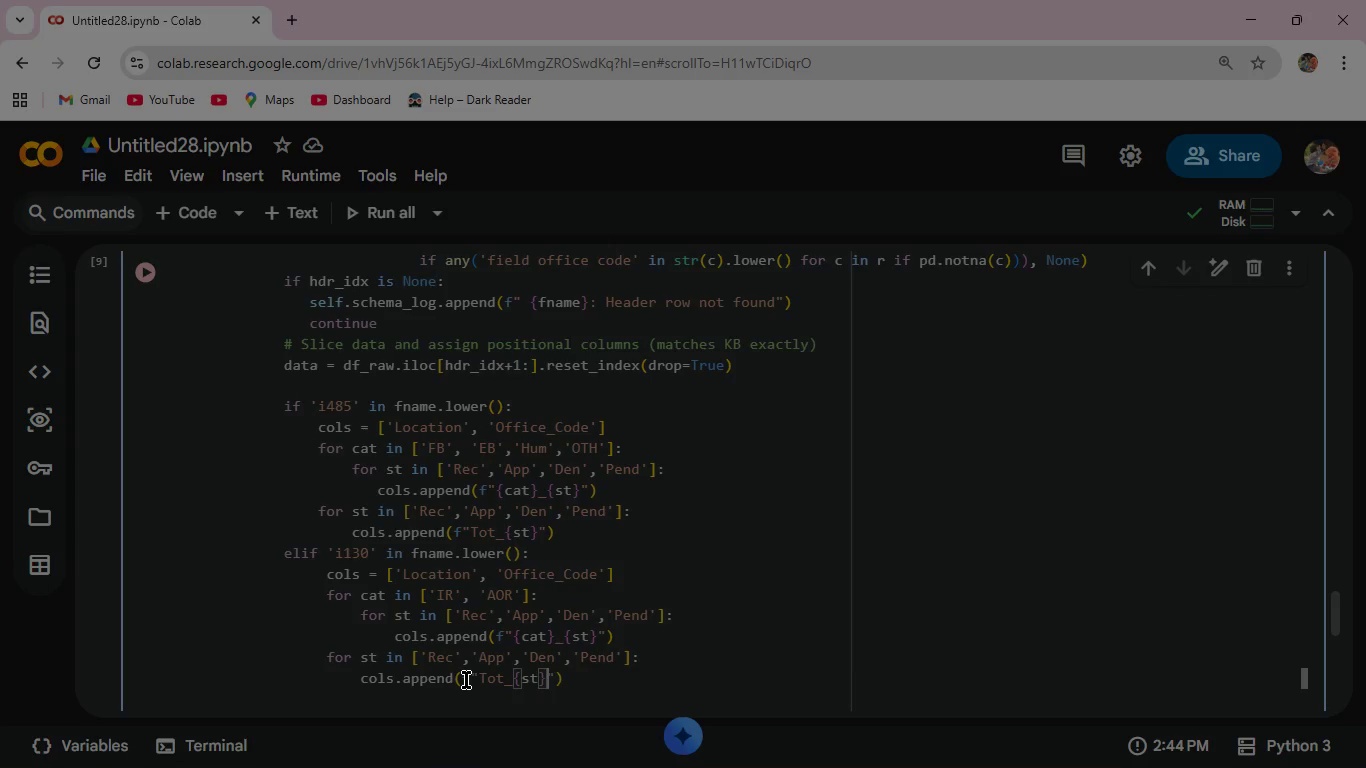 
key(ArrowRight)
 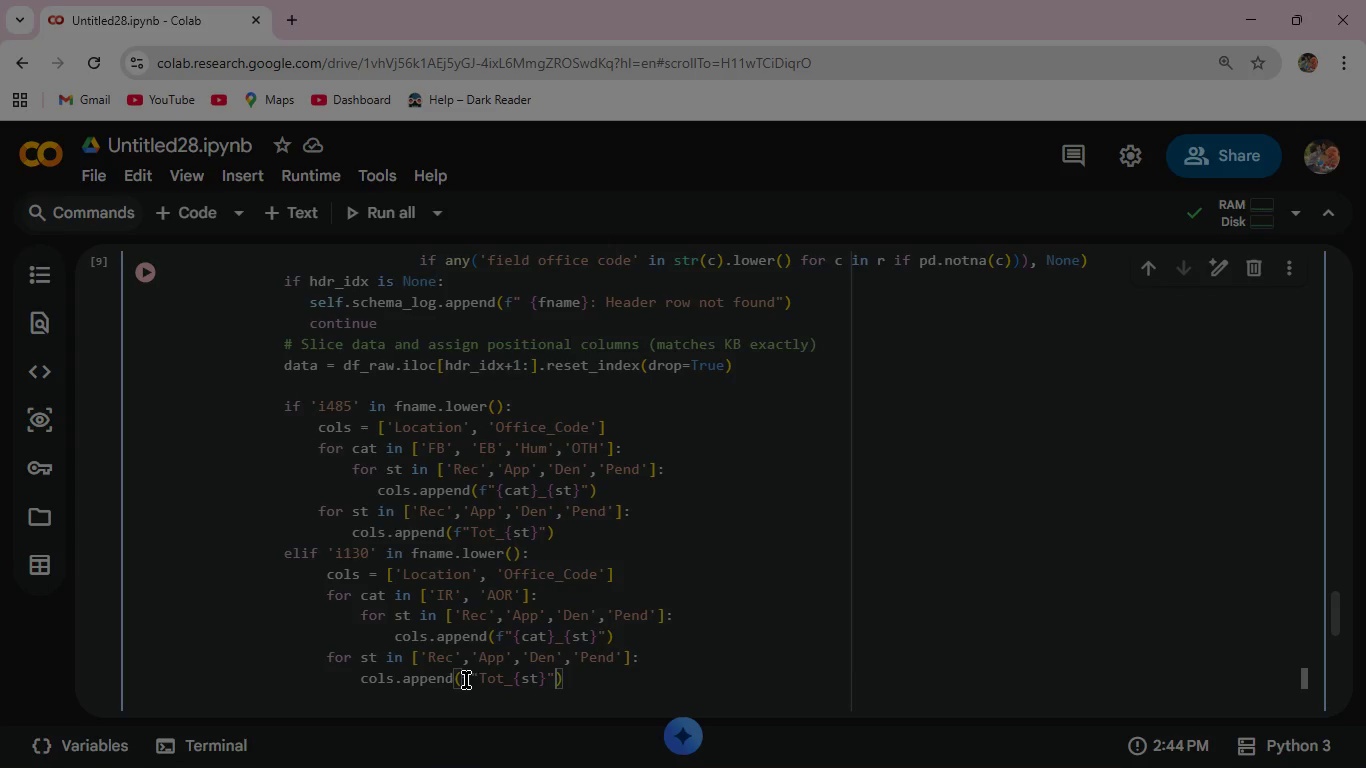 
key(ArrowRight)
 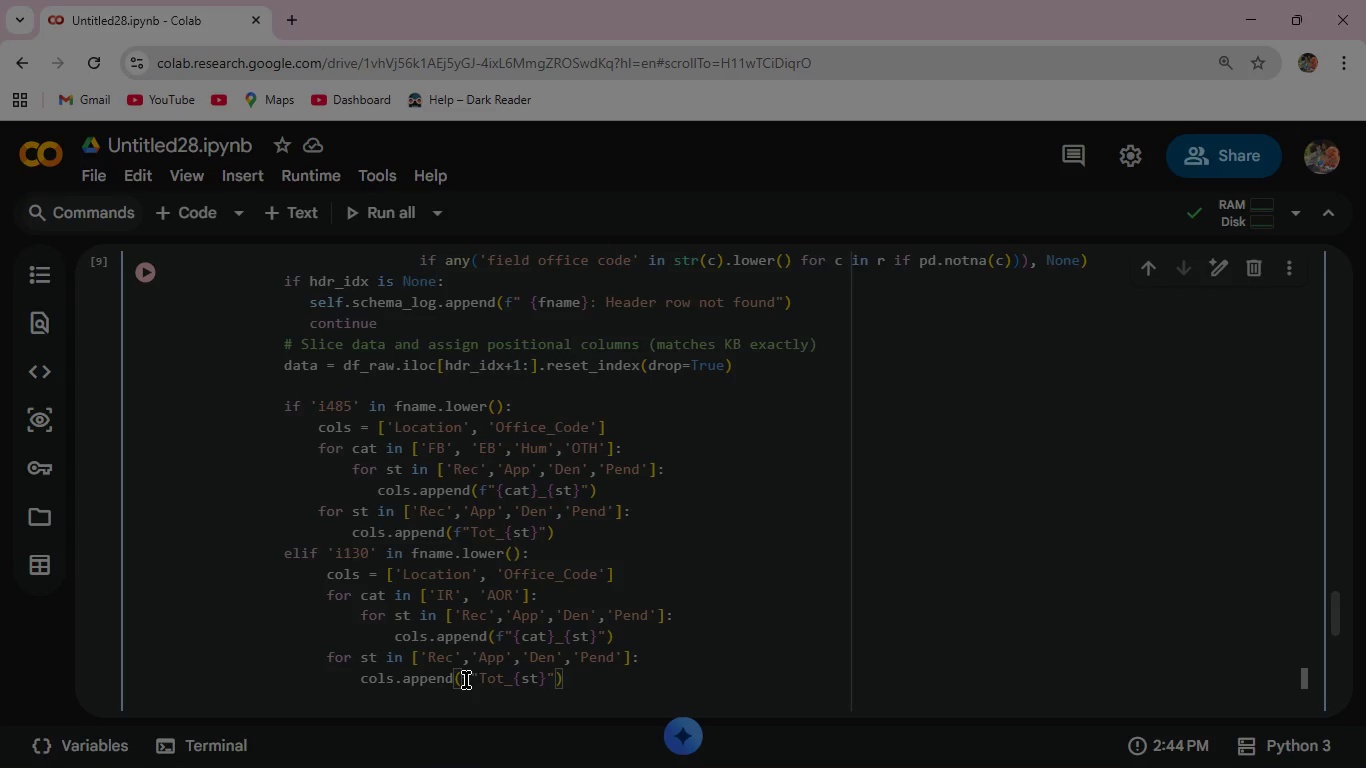 
wait(27.7)
 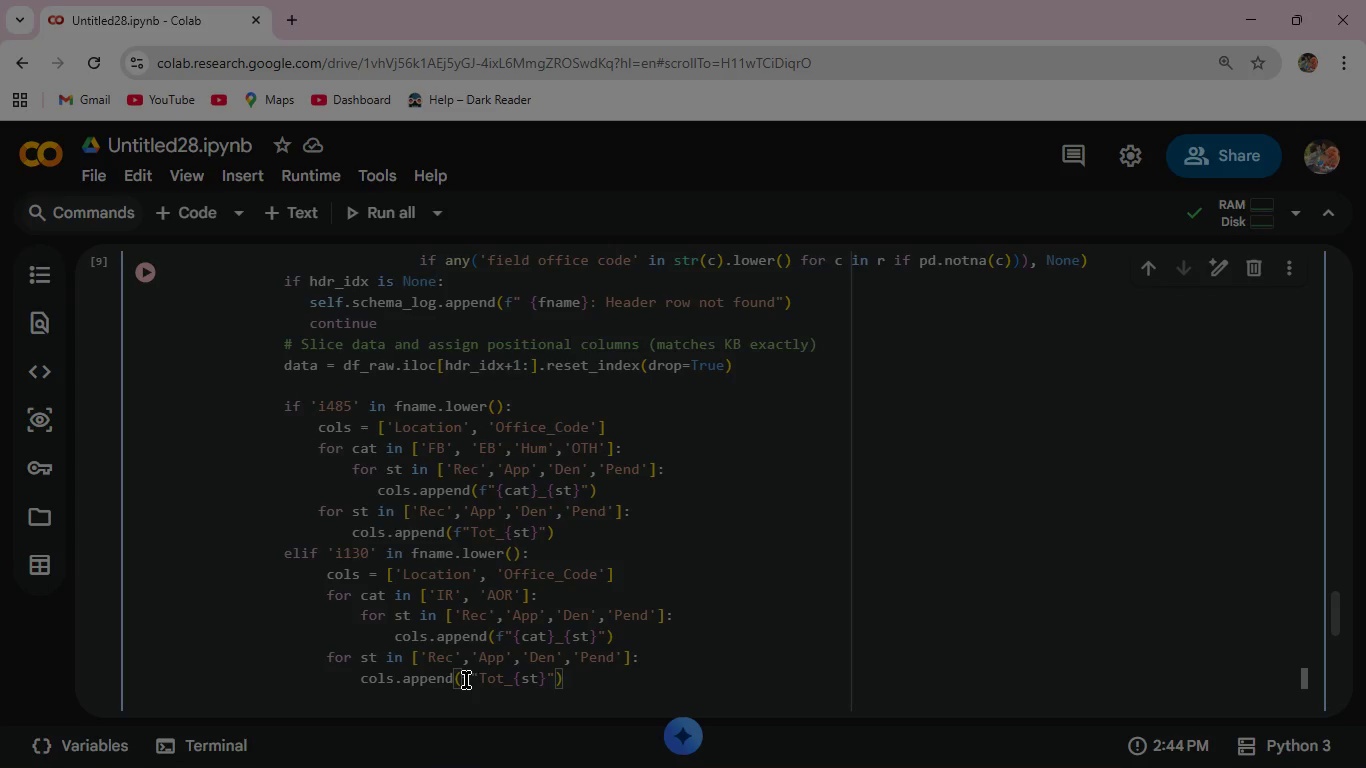 
key(Enter)
 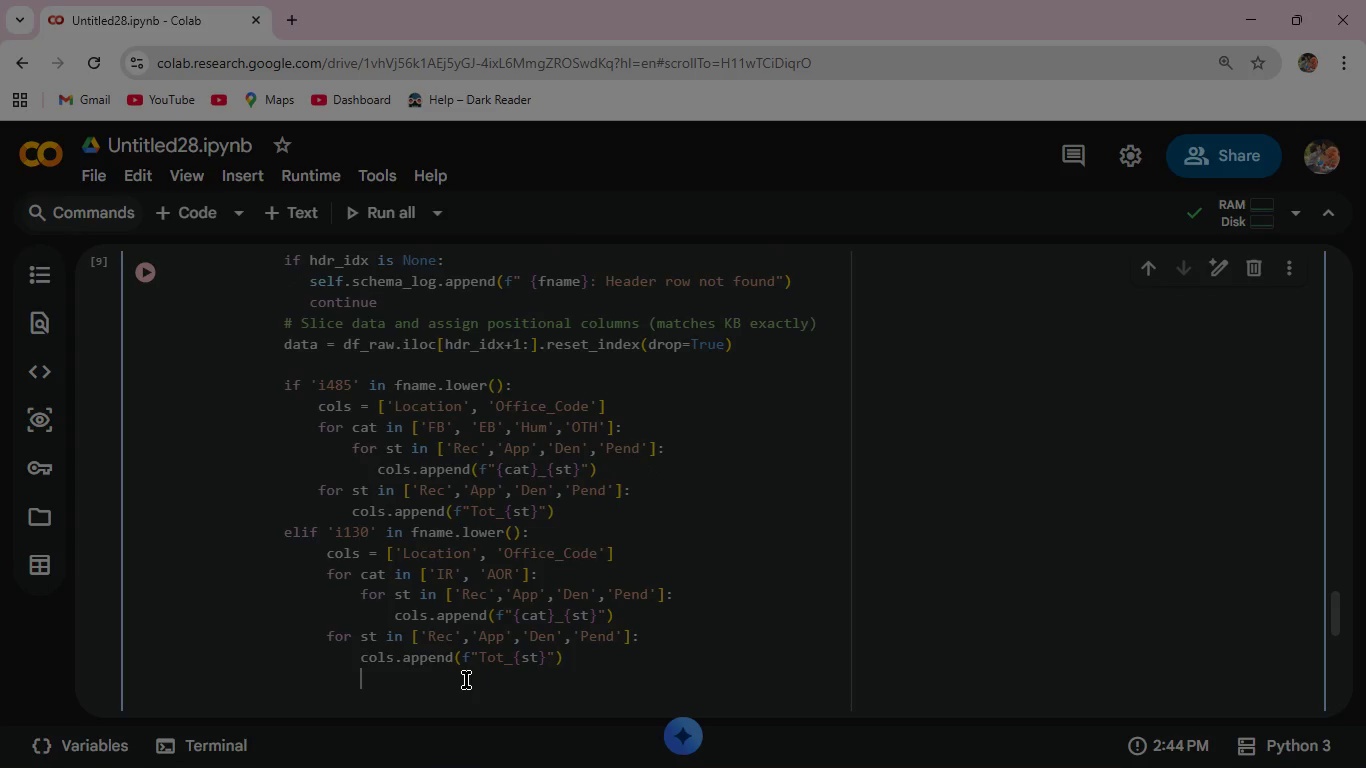 
key(Backspace)
key(Backspace)
key(Backspace)
key(Backspace)
type(else)
 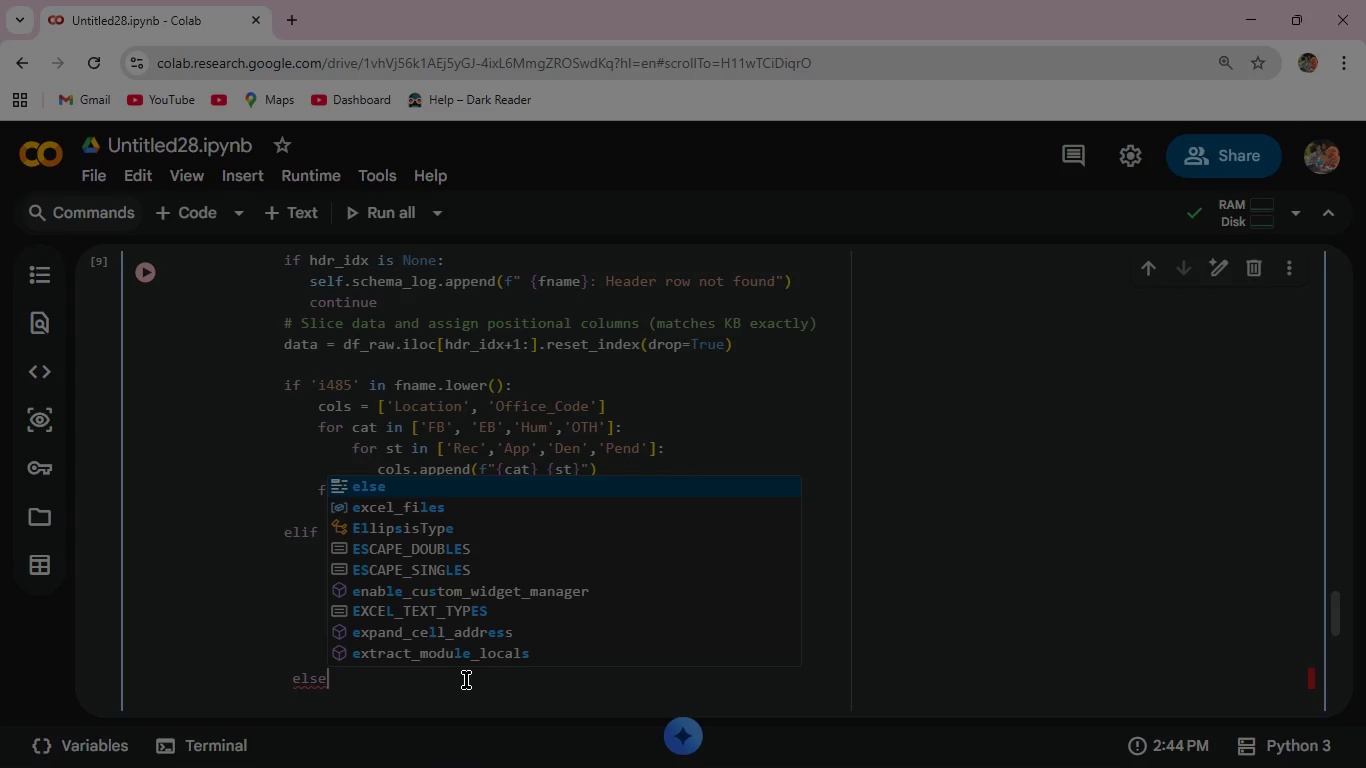 
key(Shift+Semicolon)
 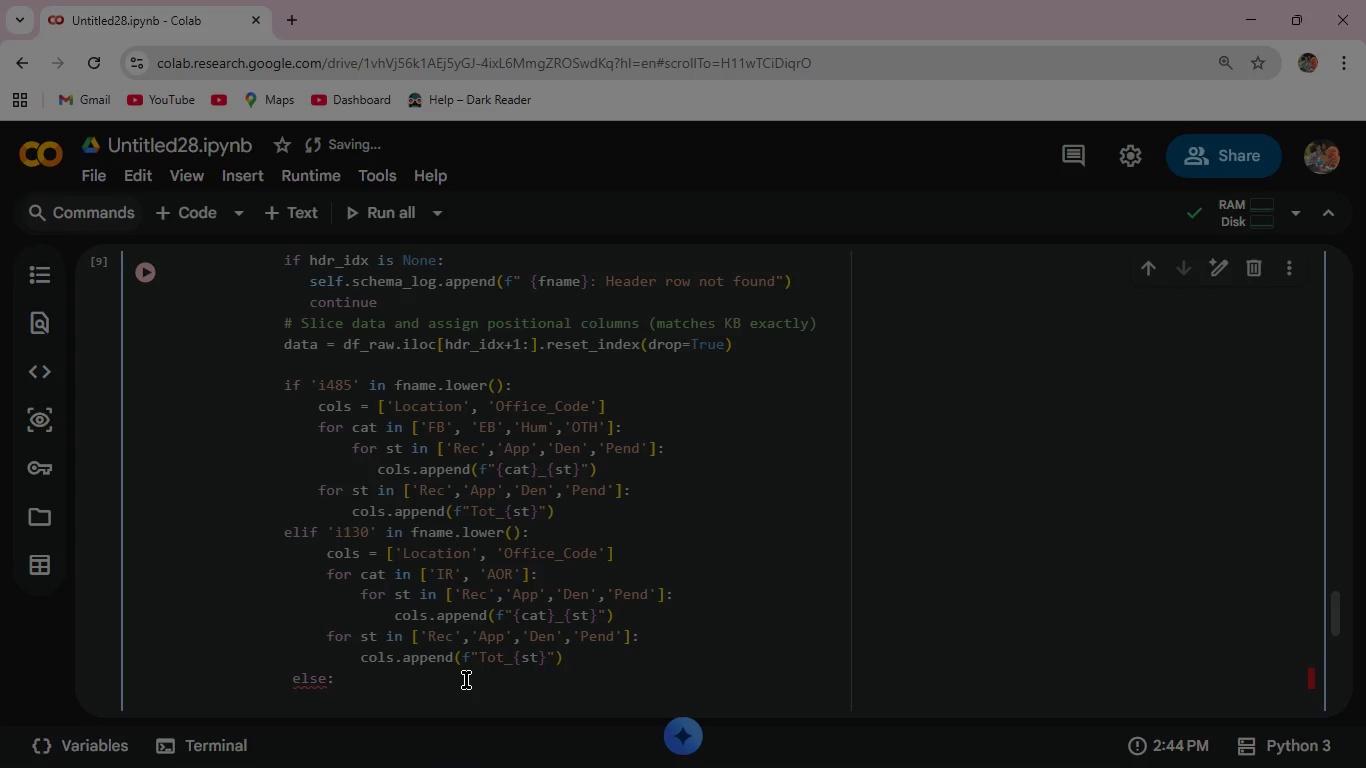 
key(Enter)
 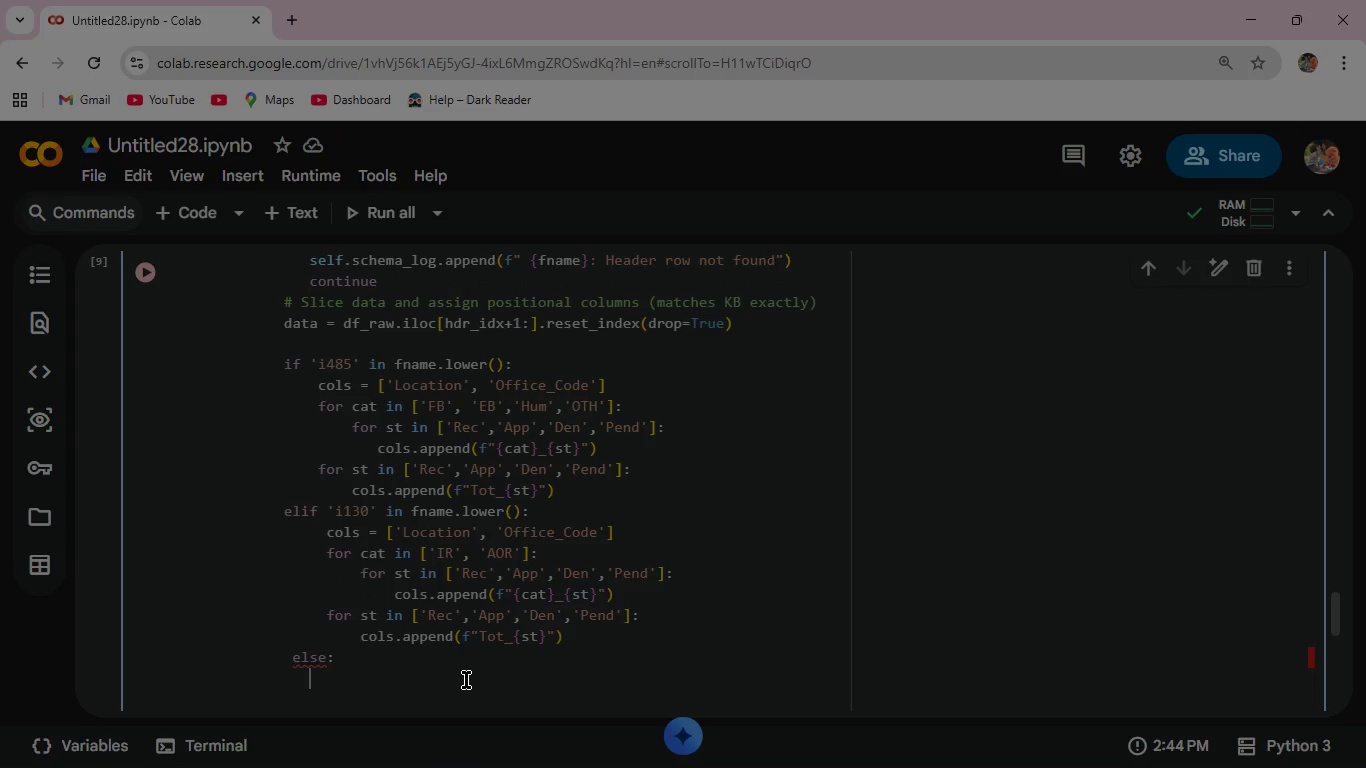 
type(continue)
 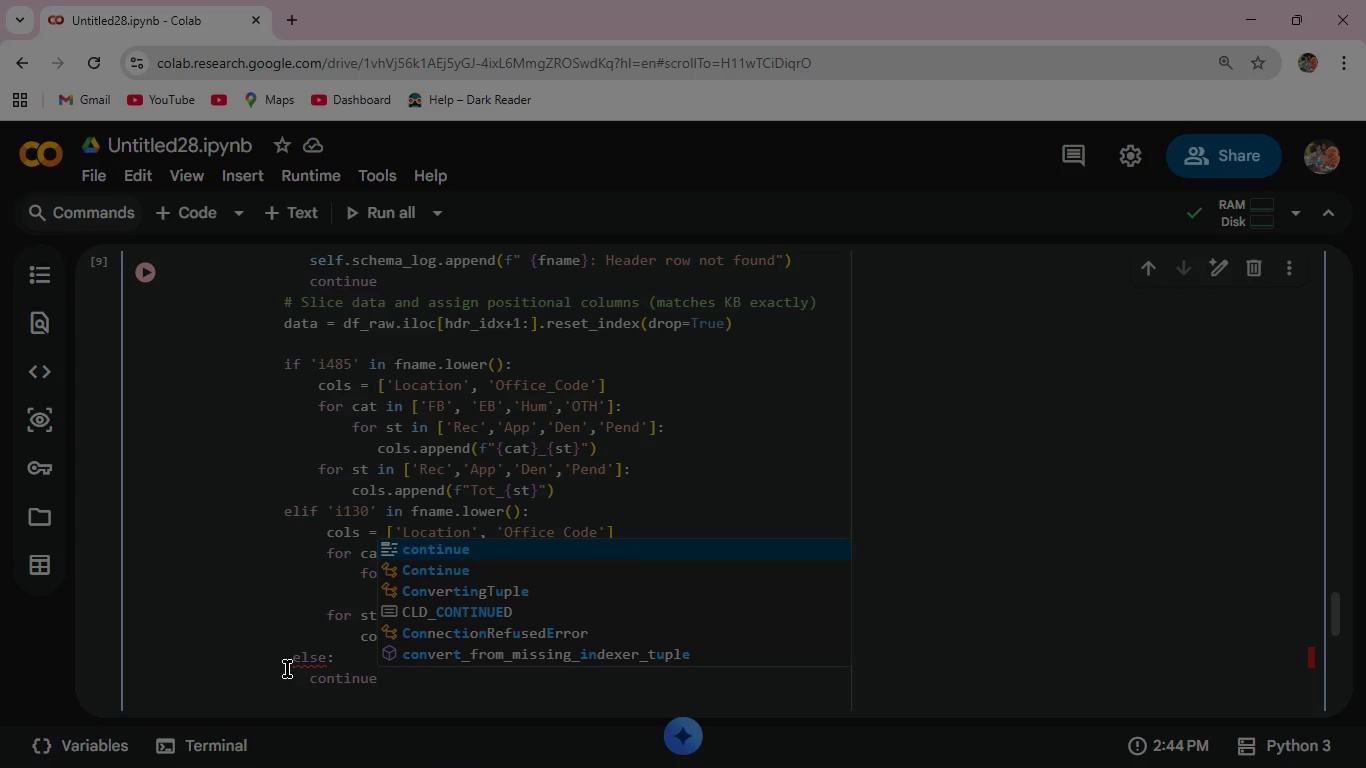 
left_click([294, 661])
 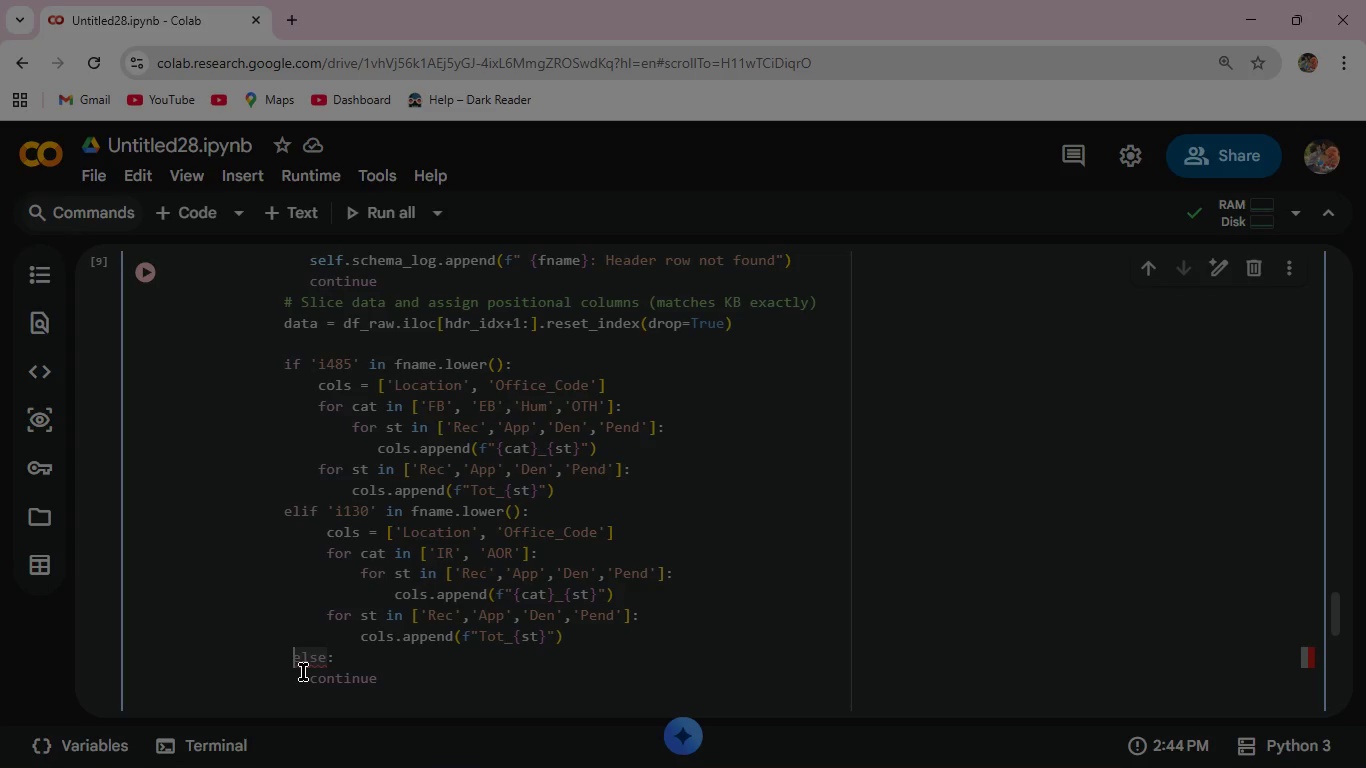 
key(Backspace)
 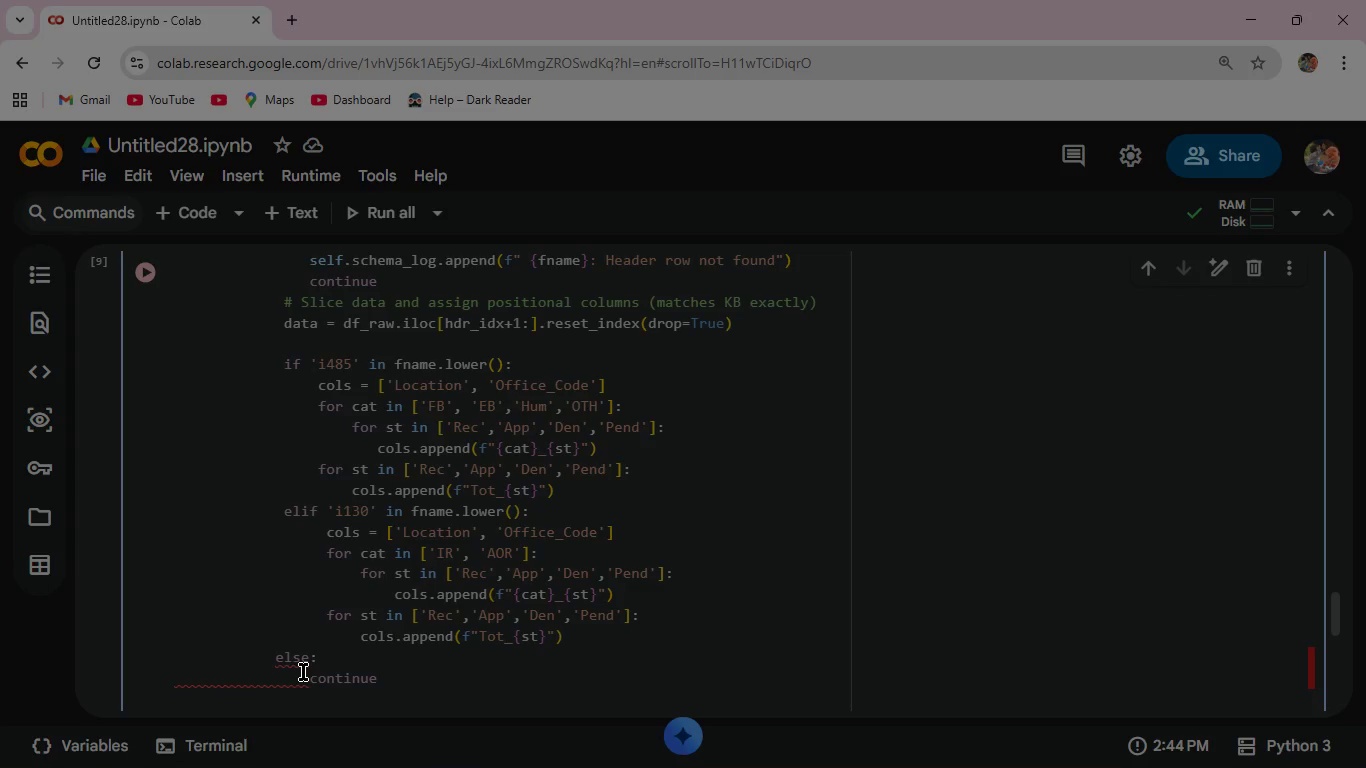 
key(Space)
 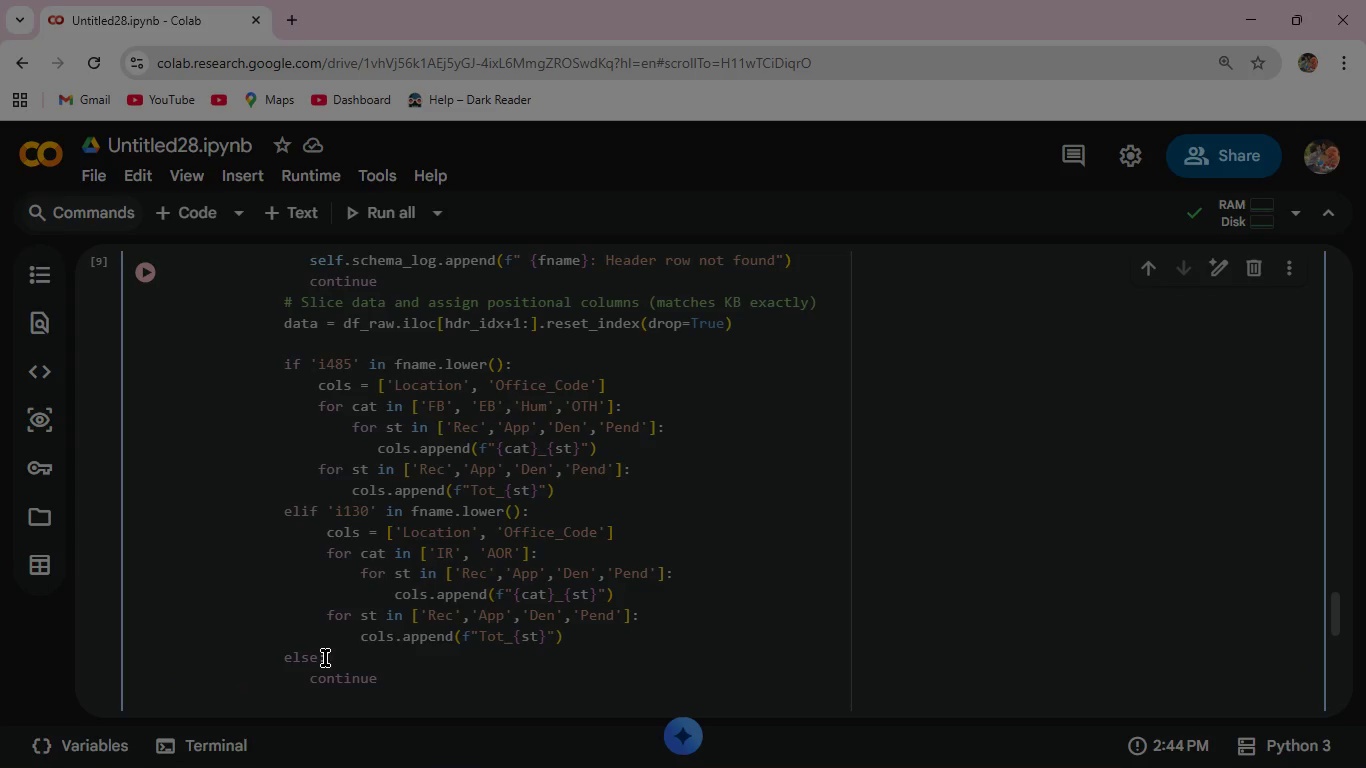 
scroll: coordinate [406, 646], scroll_direction: down, amount: 2.0
 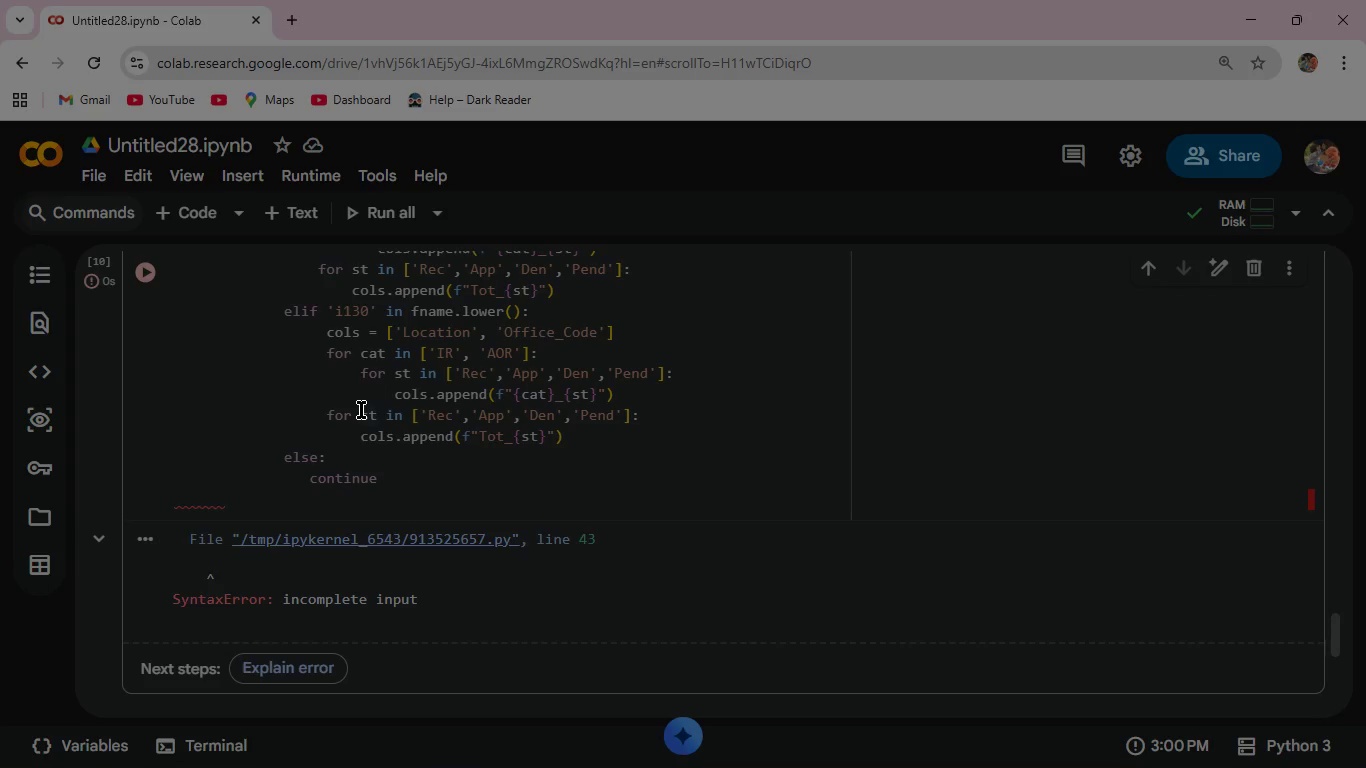 
left_click([392, 480])
 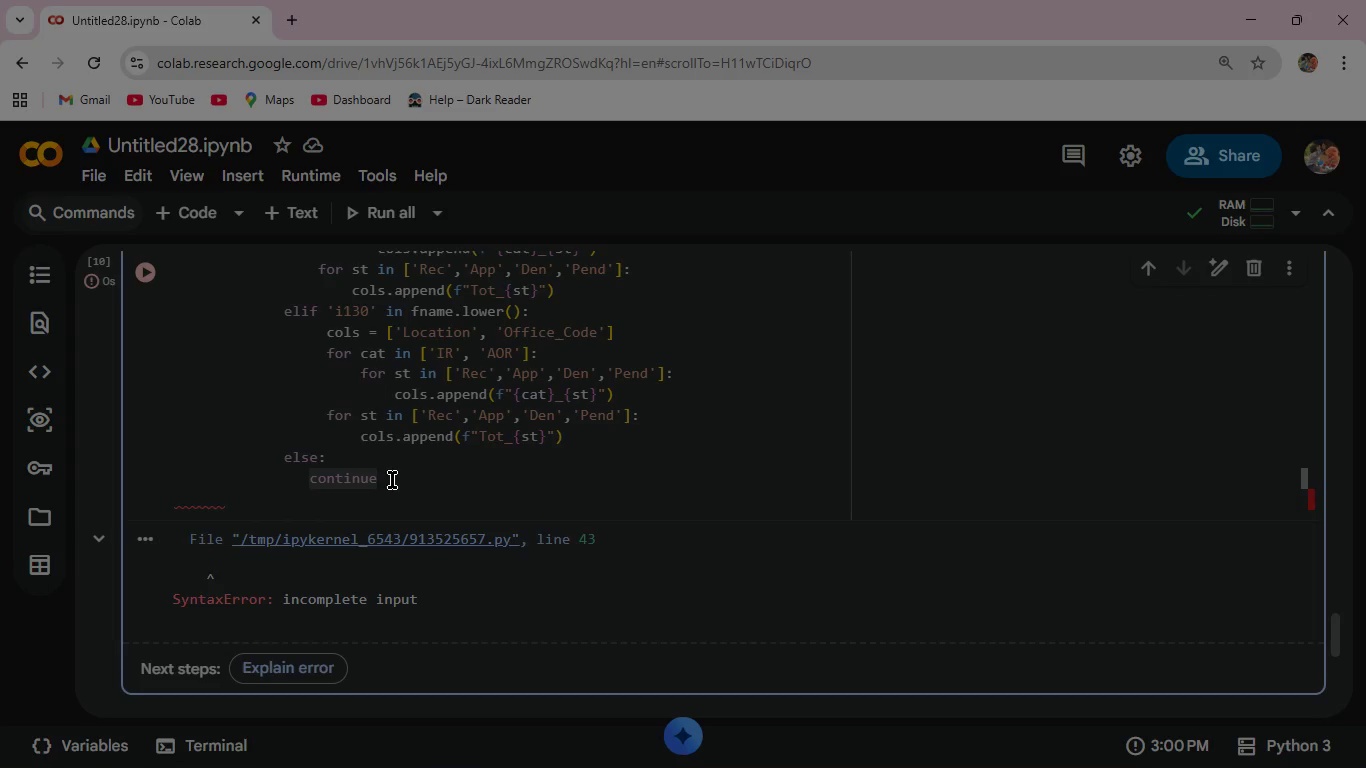 
wait(5.25)
 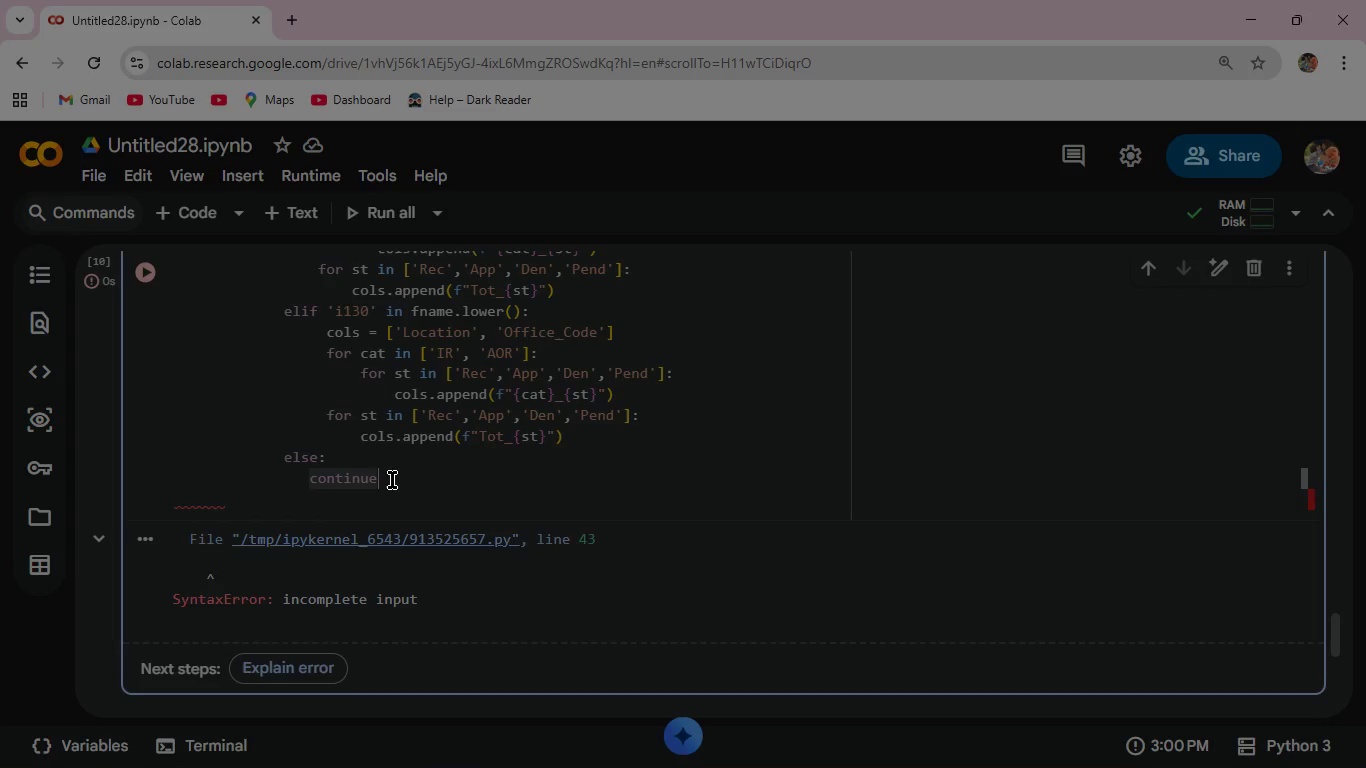 
left_click([392, 480])
 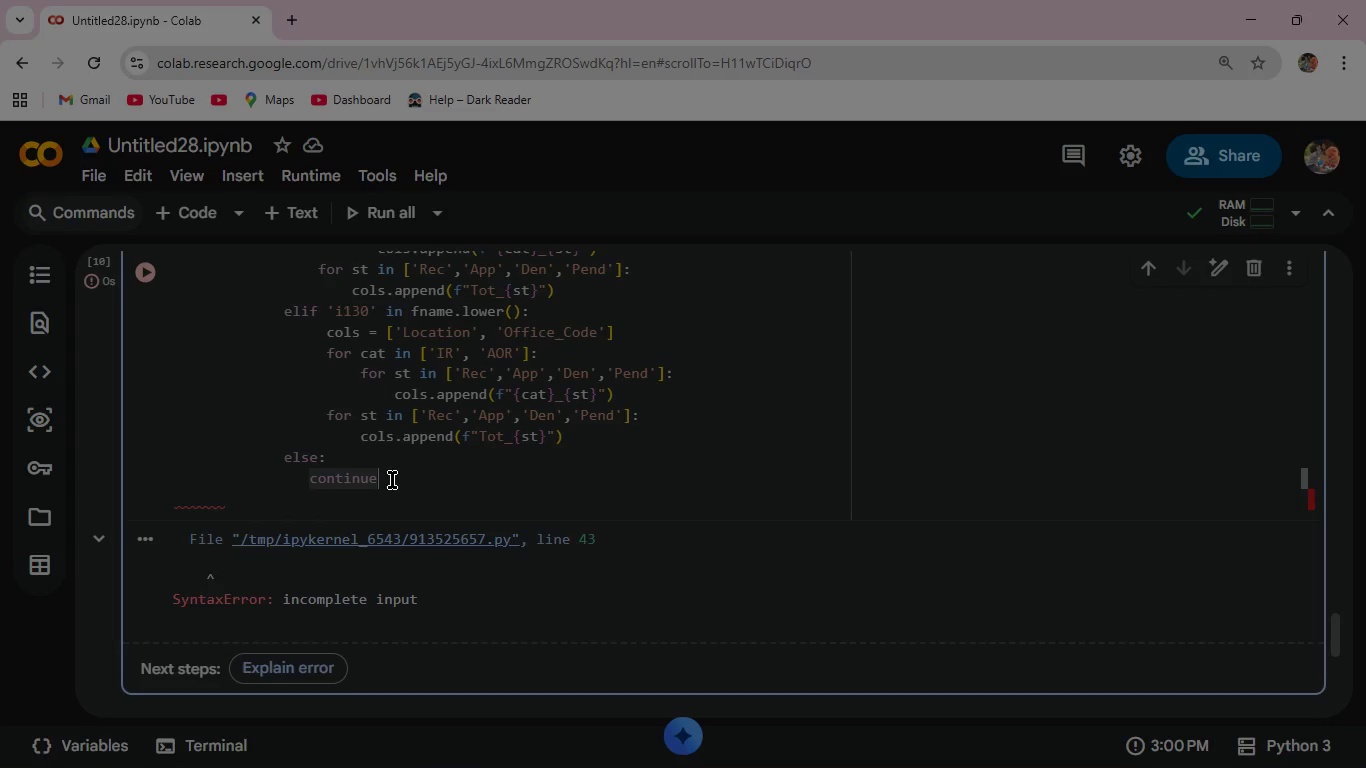 
key(Enter)
 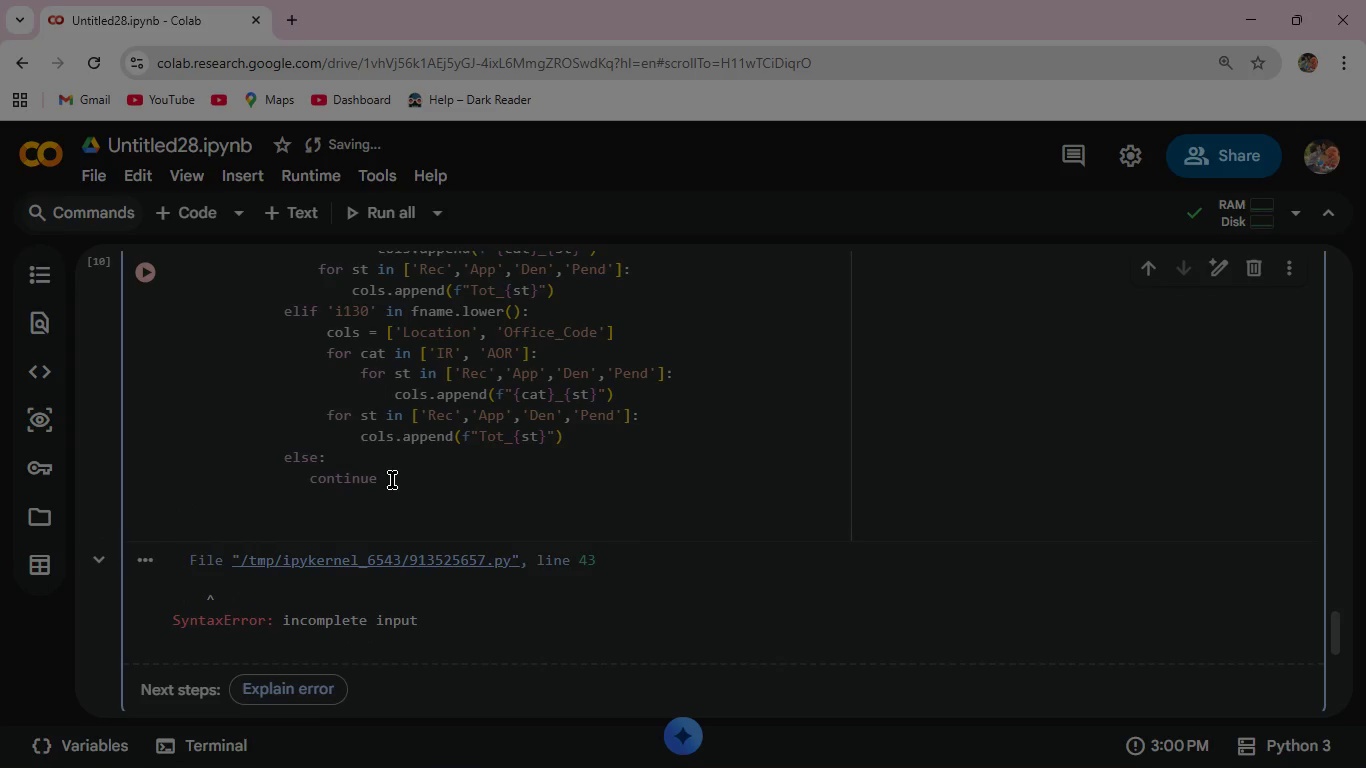 
key(Backspace)
key(Backspace)
type( data = )
 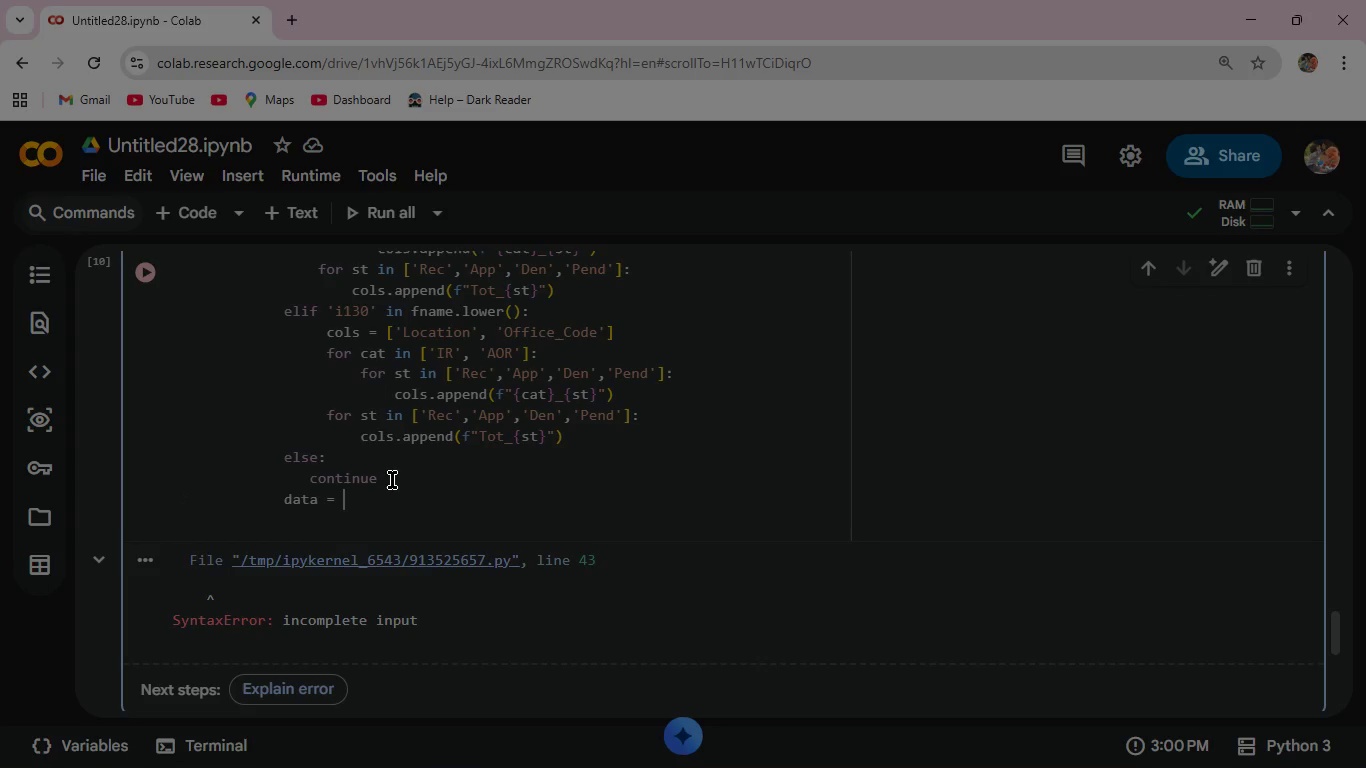 
type(data.iloc[:, :len(cols)
 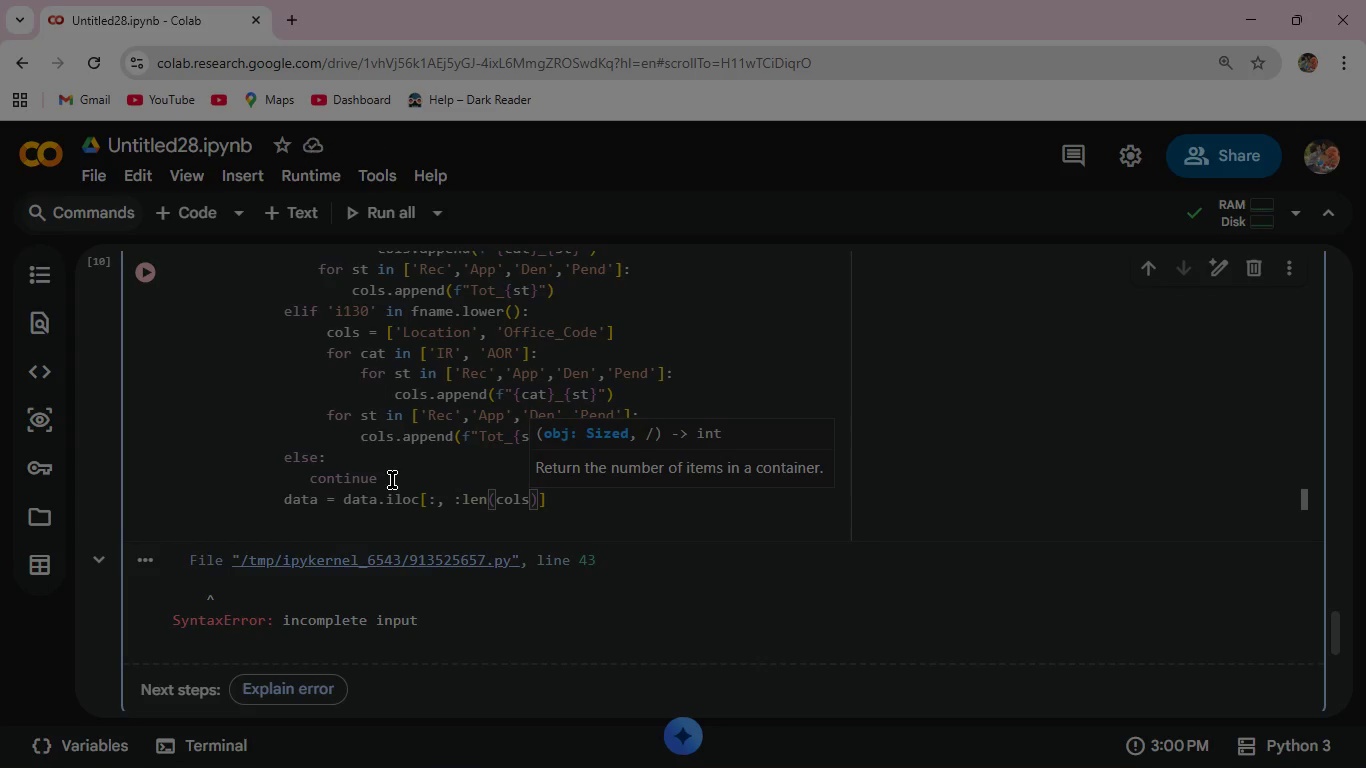 
key(ArrowRight)
 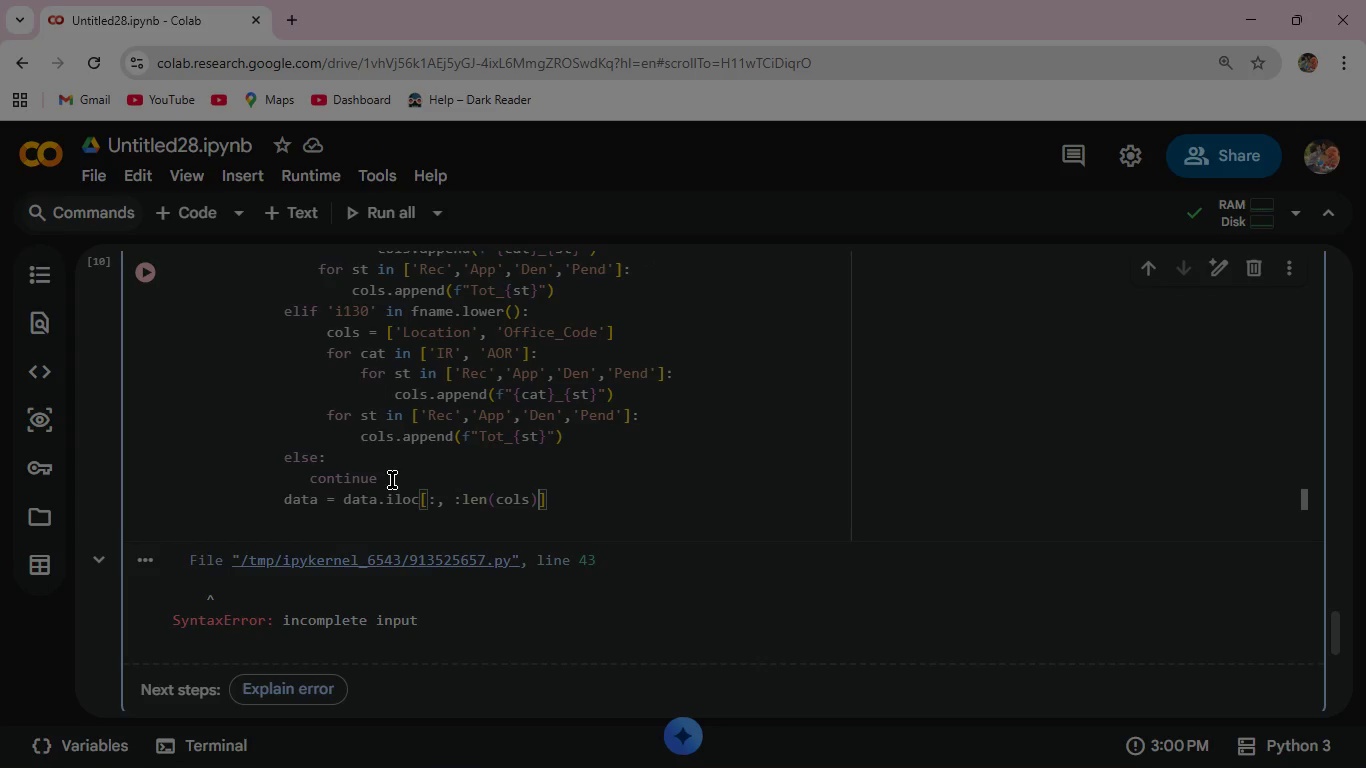 
key(ArrowRight)
 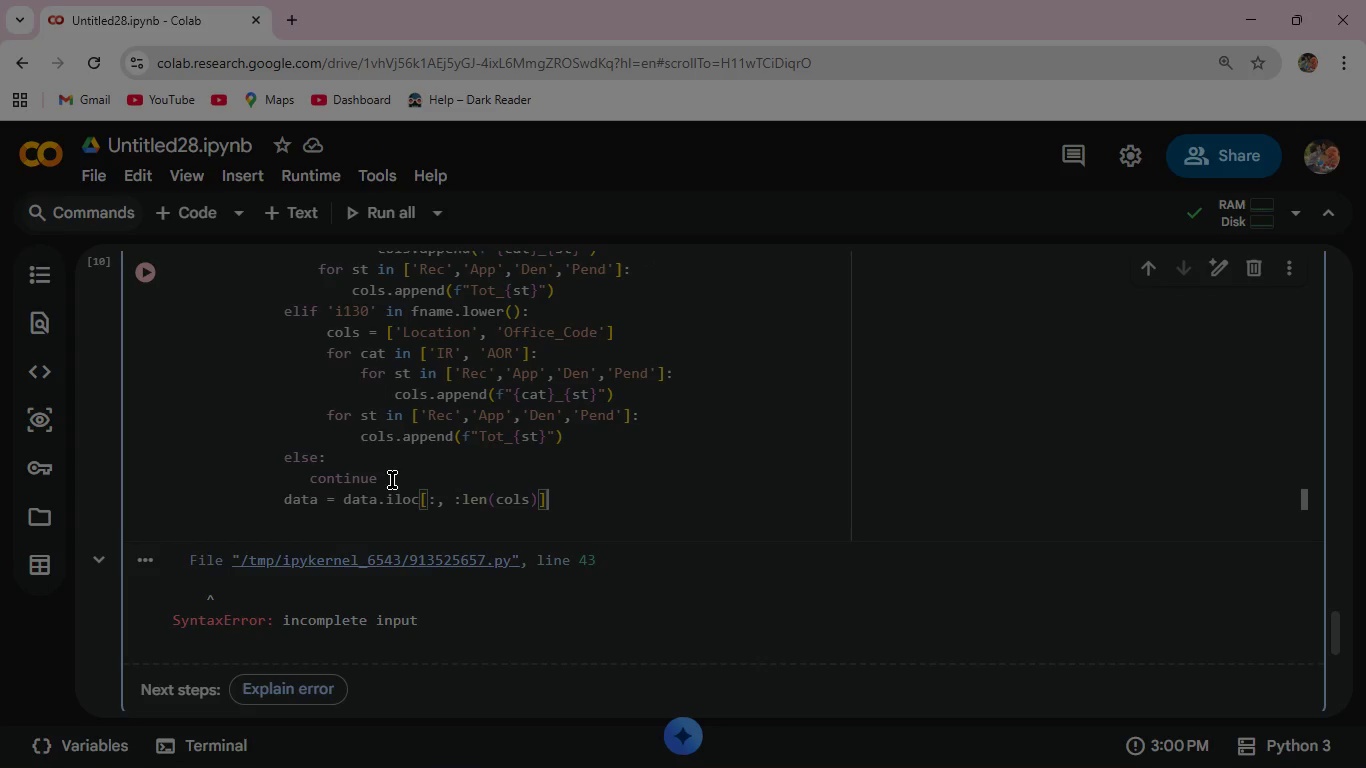 
key(Enter)
 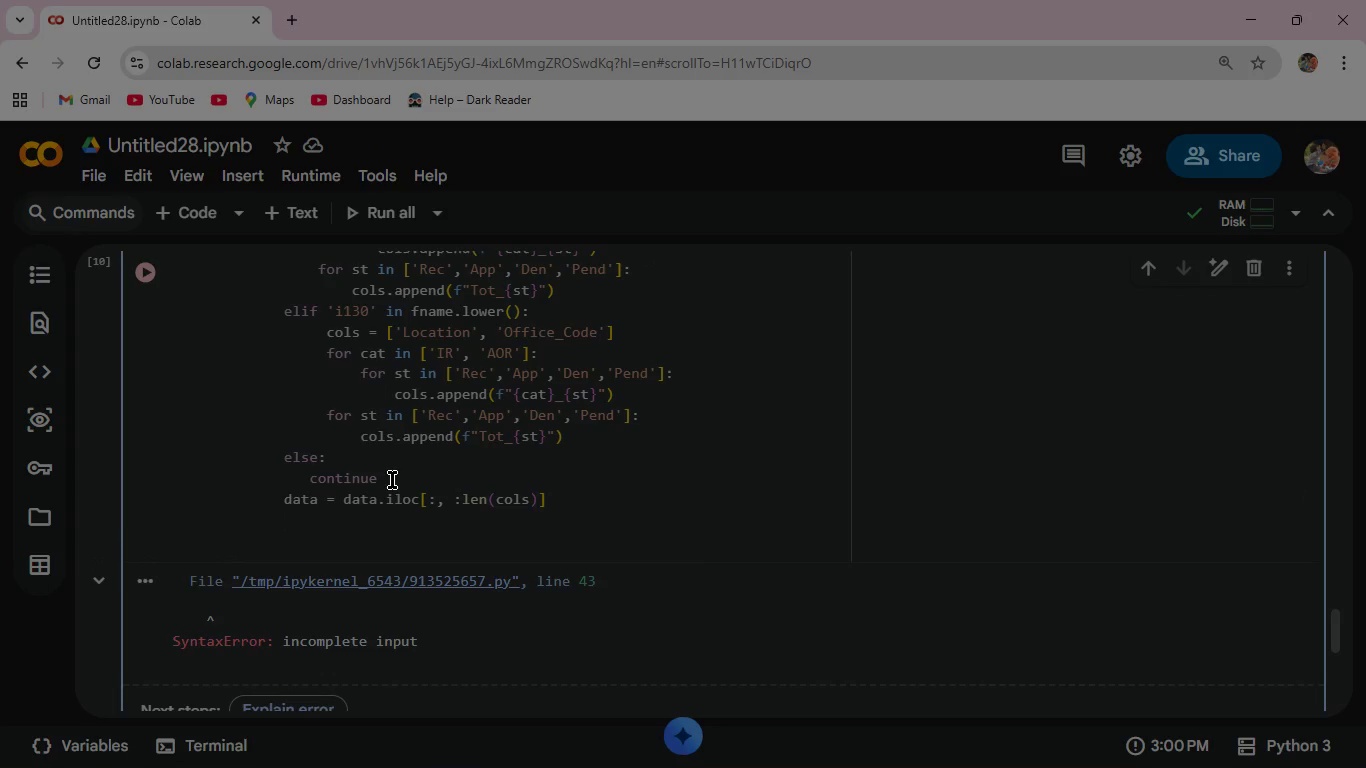 
type(data.columns = cols )
 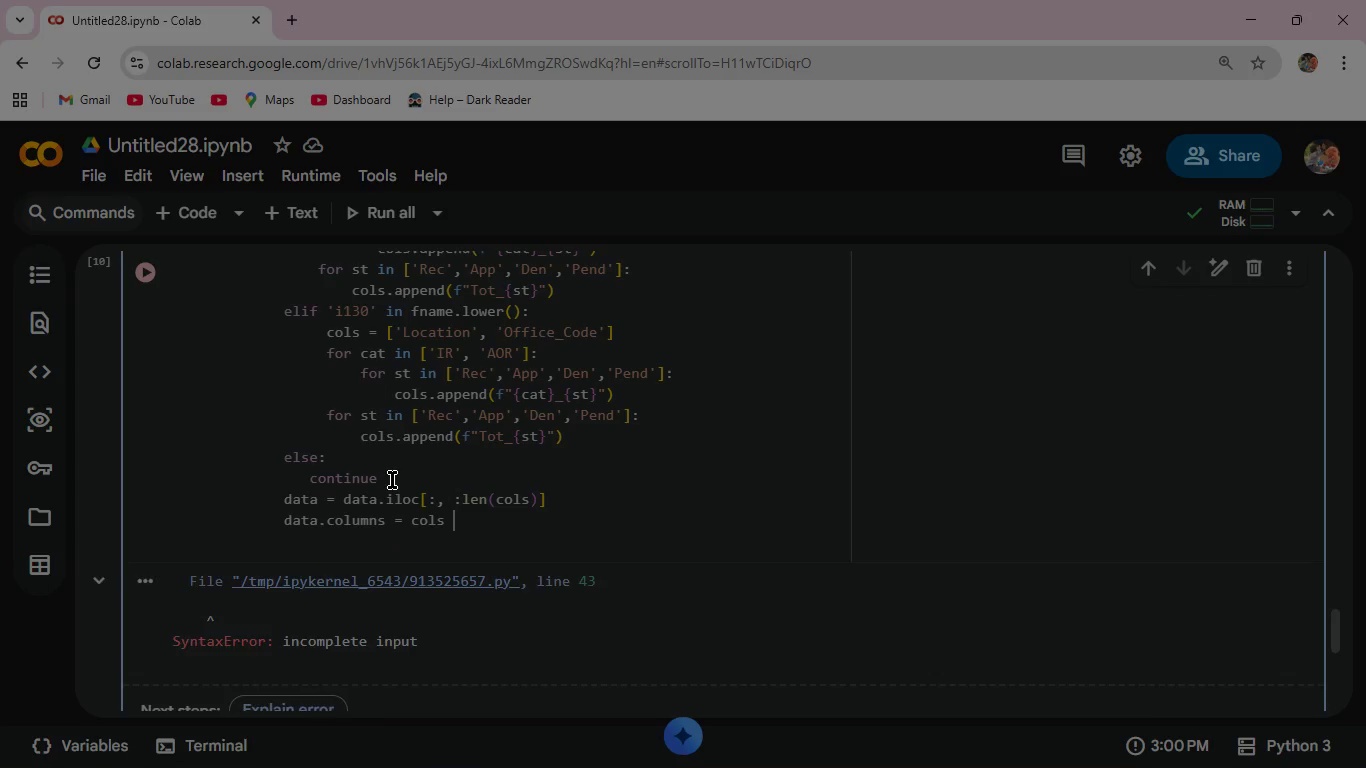 
key(Enter)
 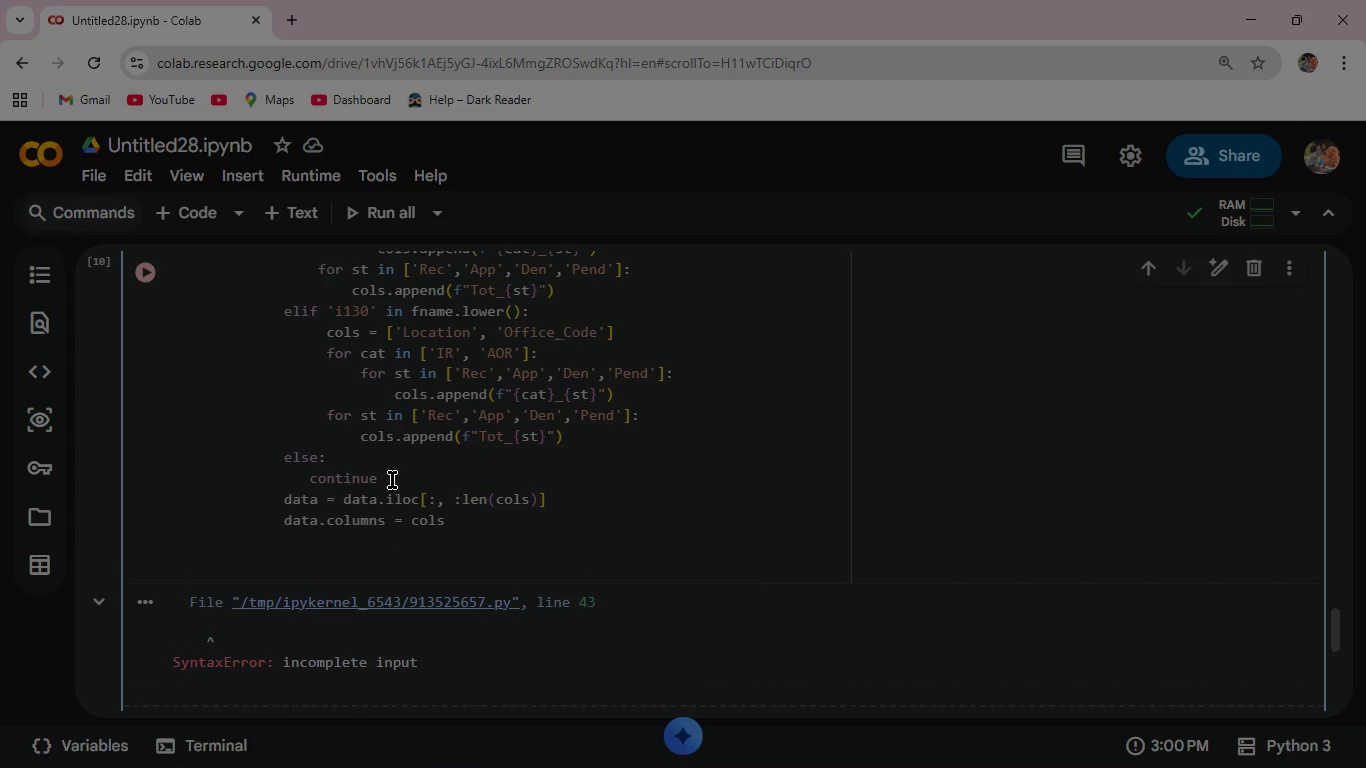 
wait(5.97)
 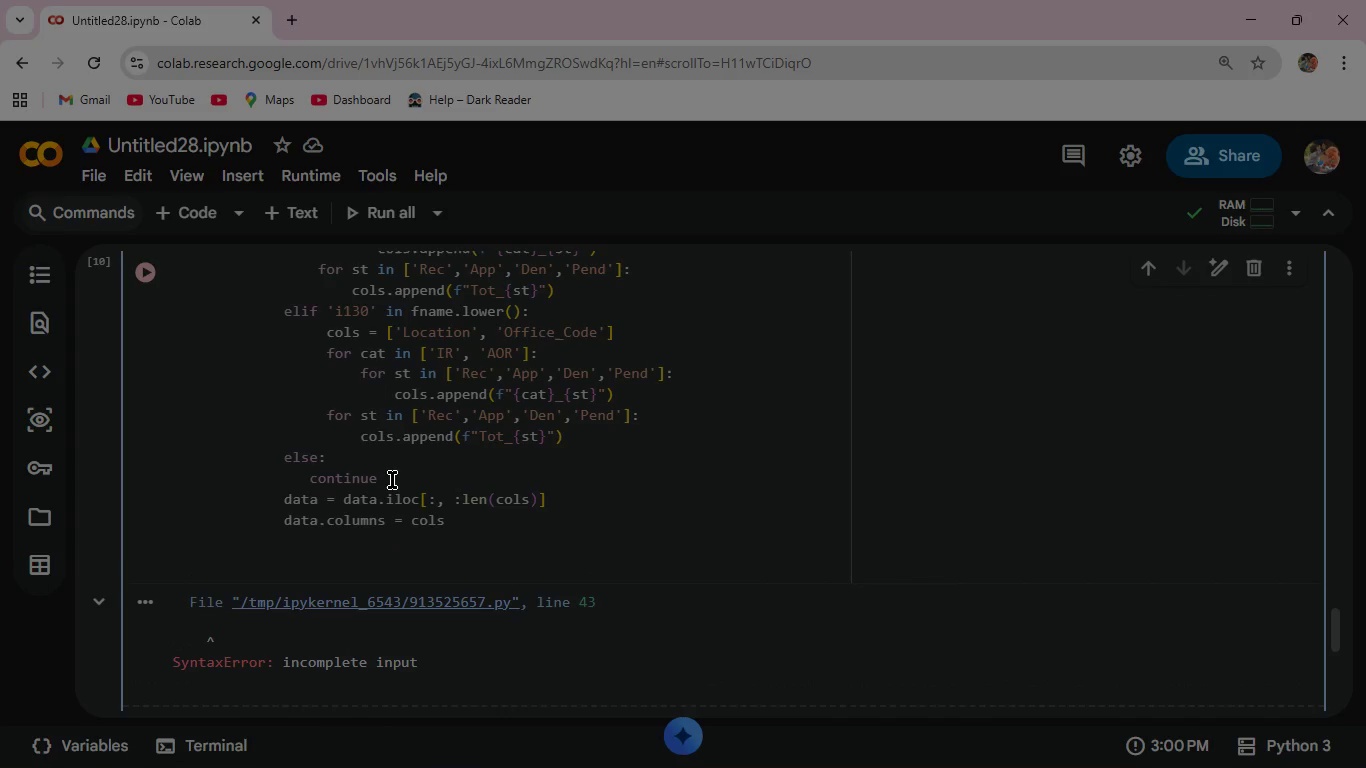 
type(# Extracte)
key(Backspace)
type( State name from section headers )
 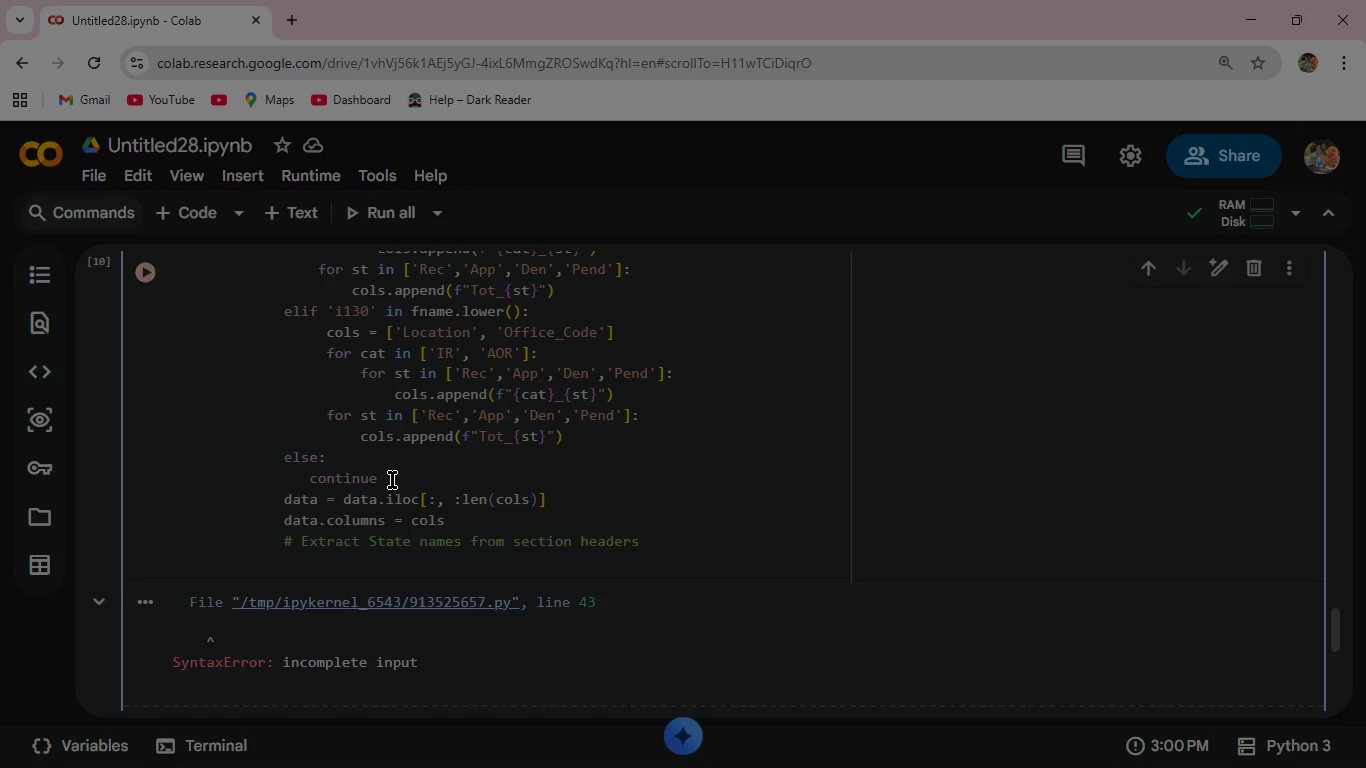 
wait(13.17)
 